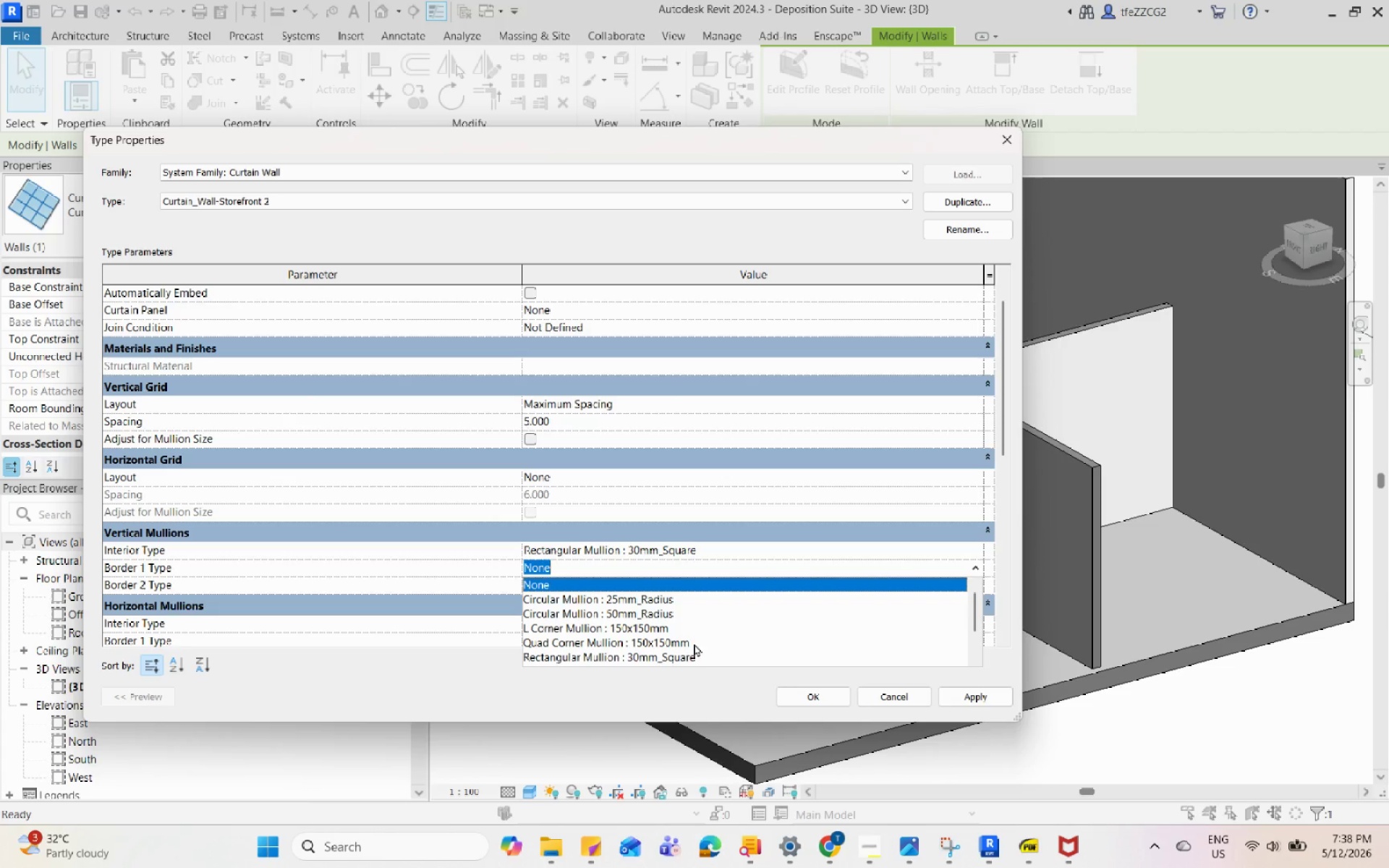 
left_click([694, 655])
 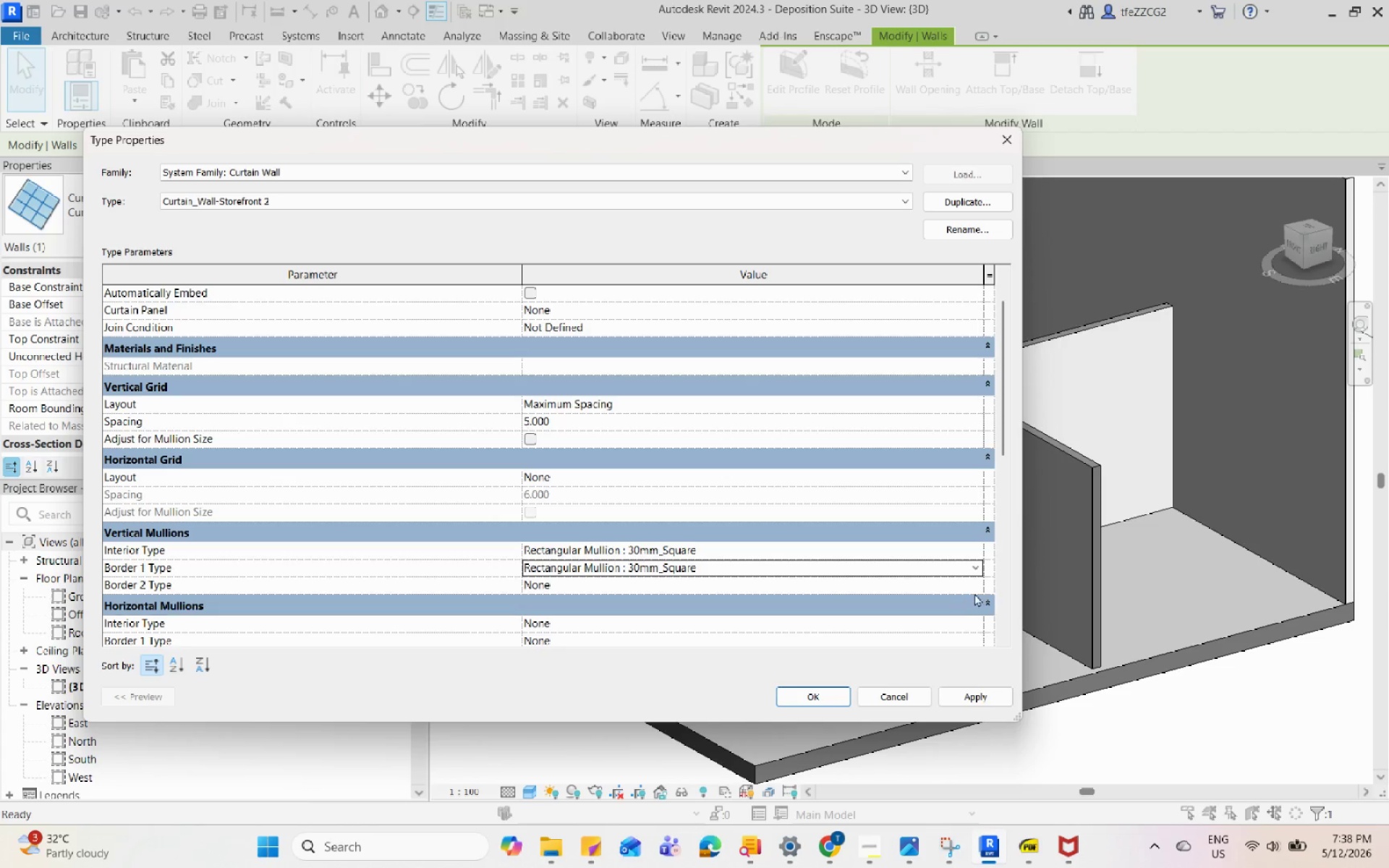 
left_click([973, 584])
 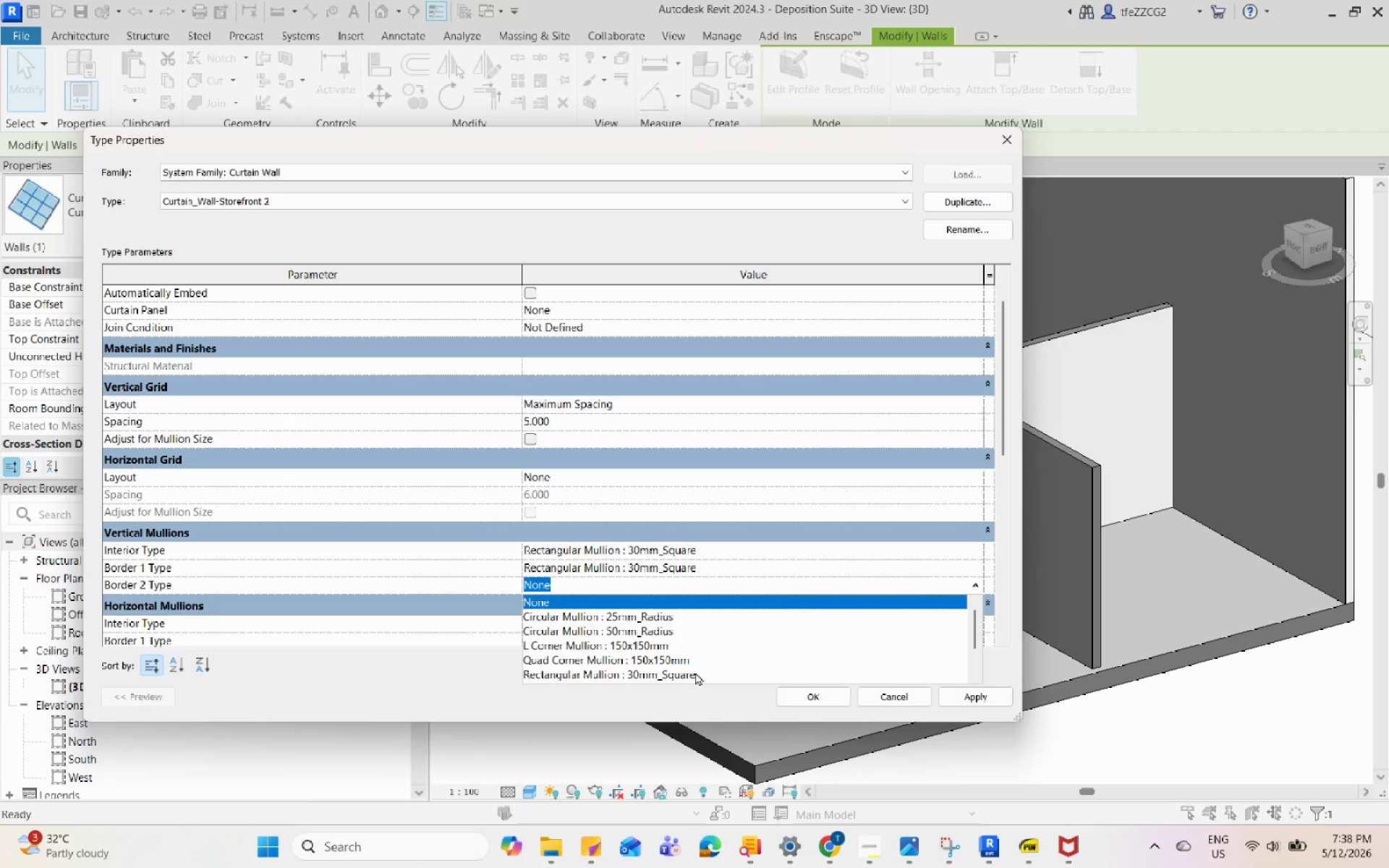 
left_click([695, 673])
 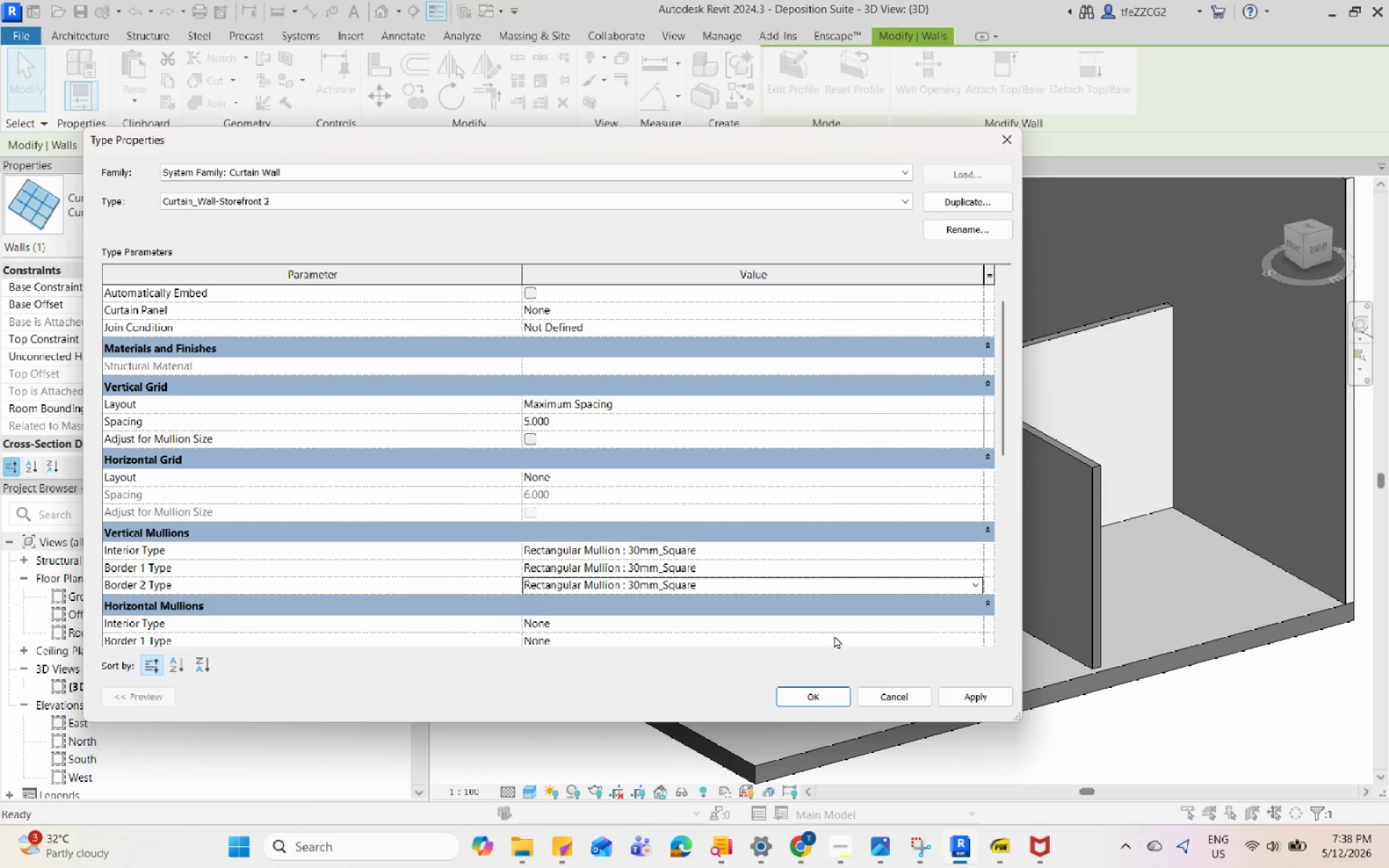 
scroll: coordinate [927, 621], scroll_direction: down, amount: 1.0
 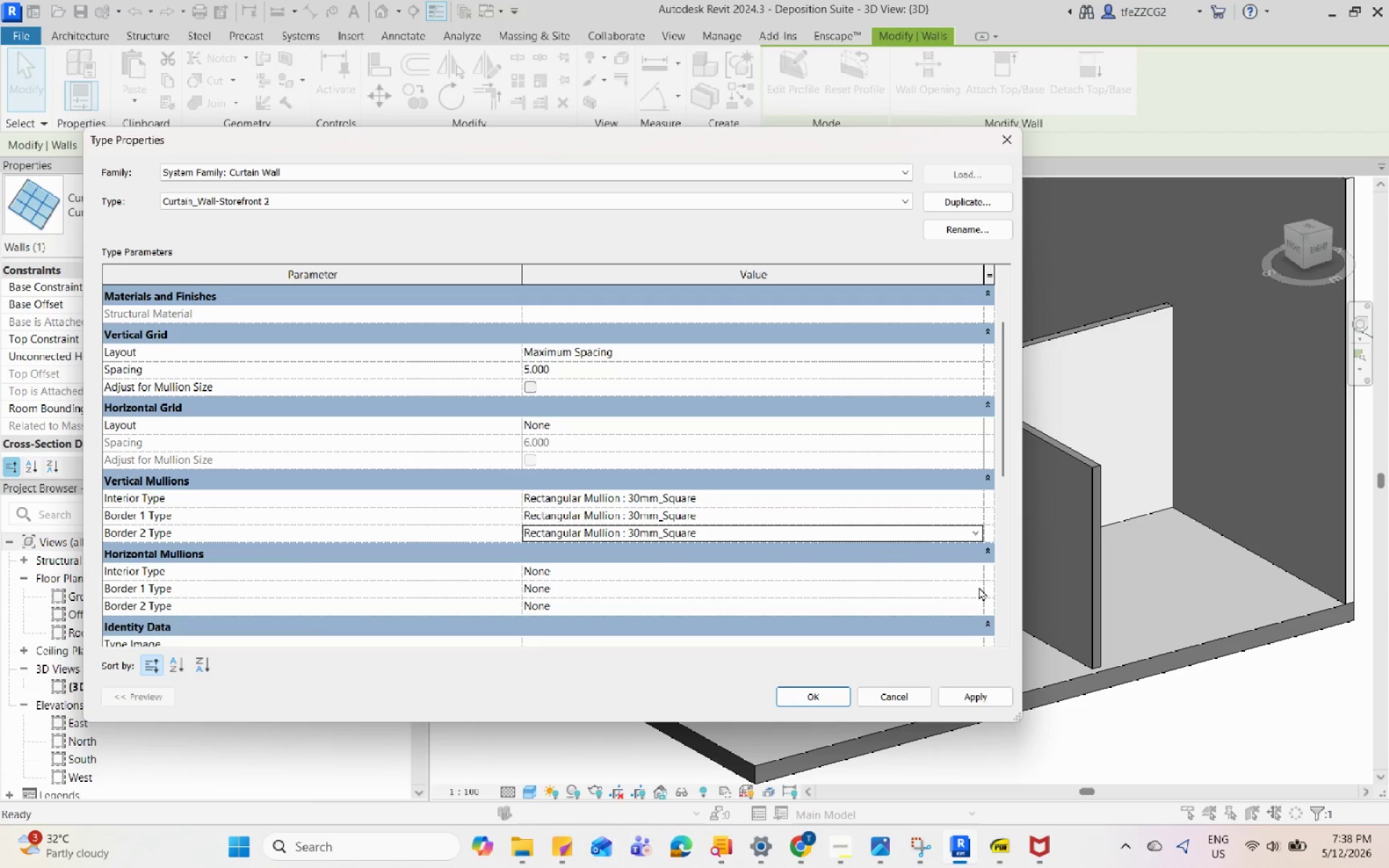 
left_click([979, 587])
 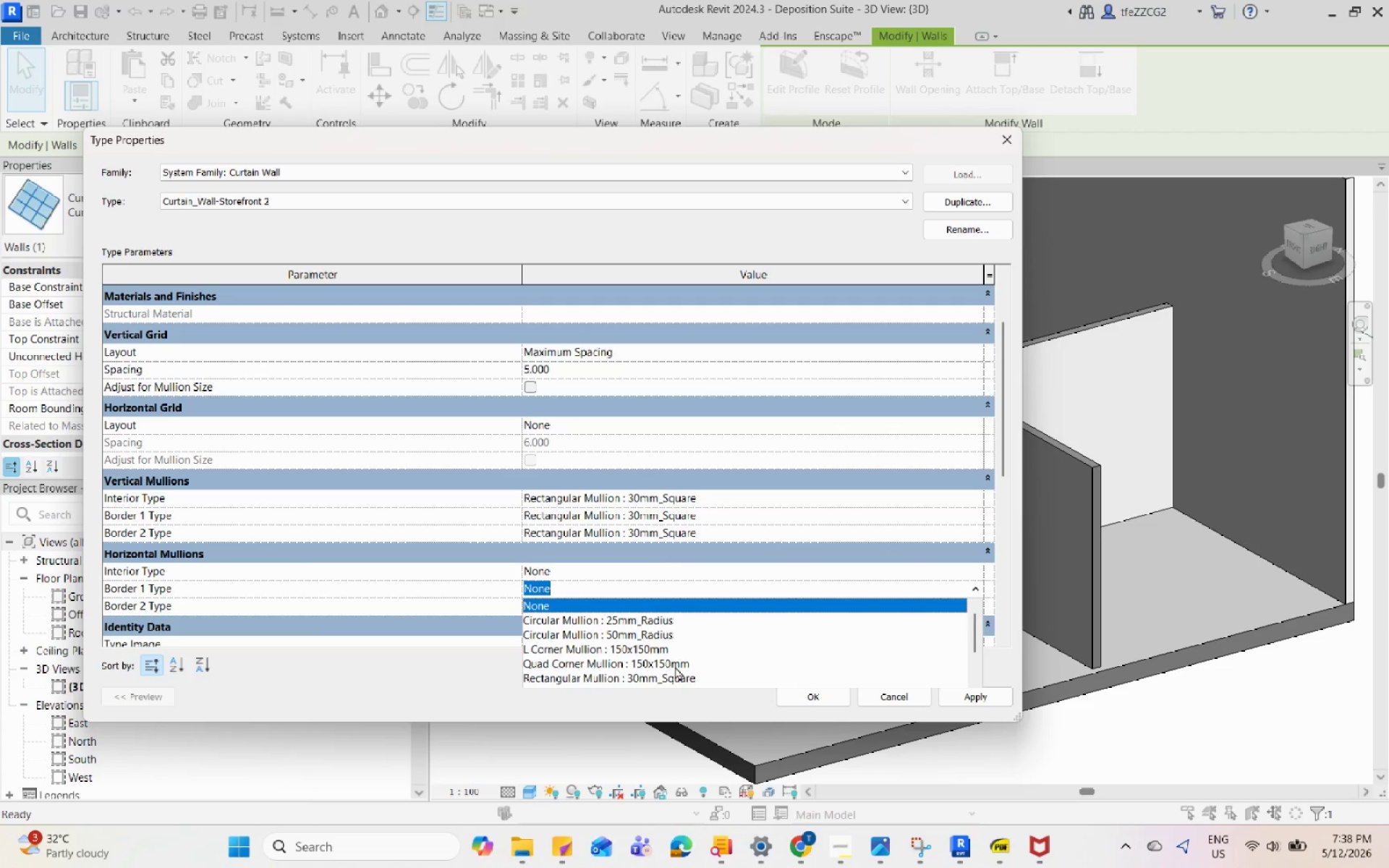 
left_click([687, 676])
 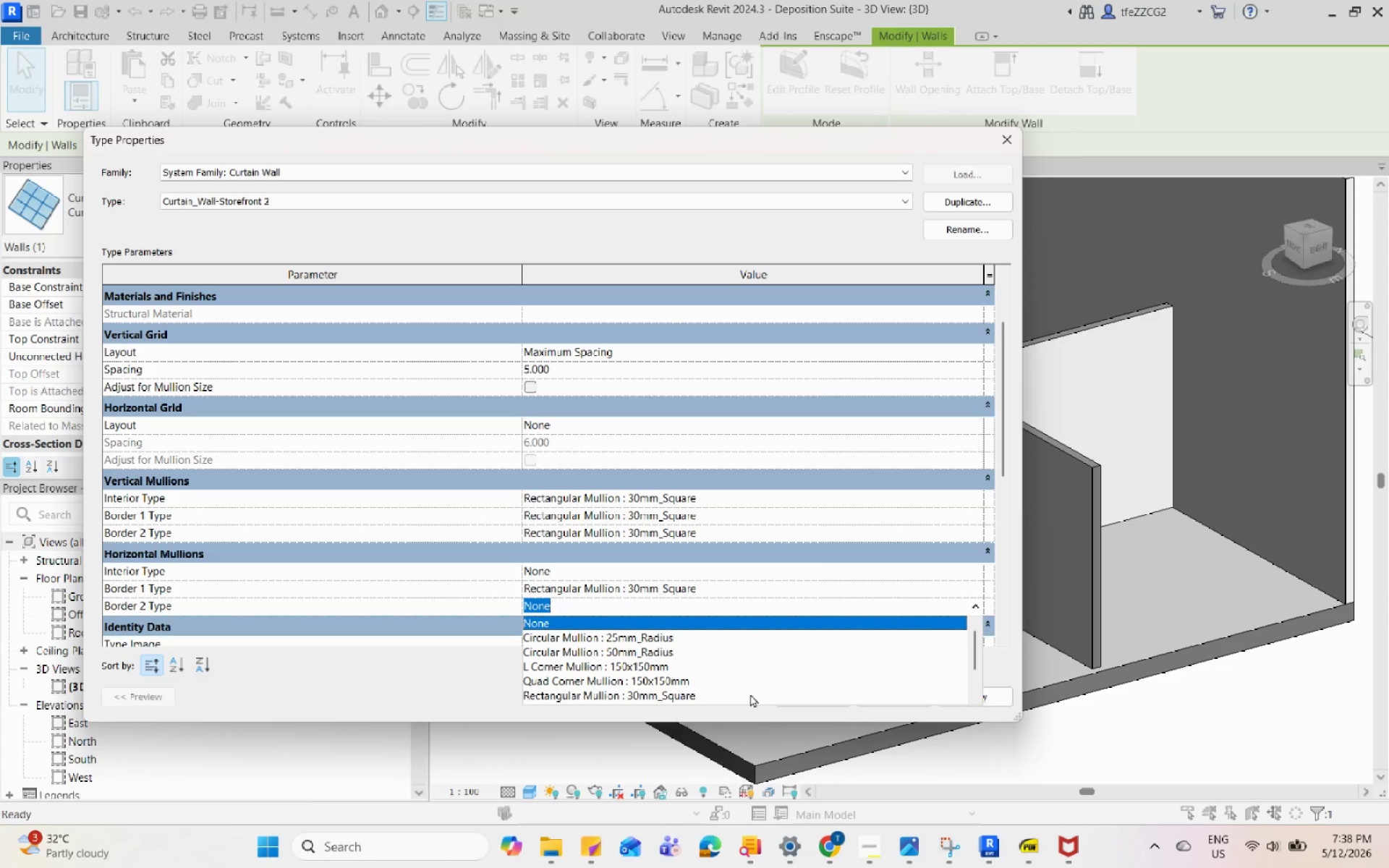 
double_click([974, 693])
 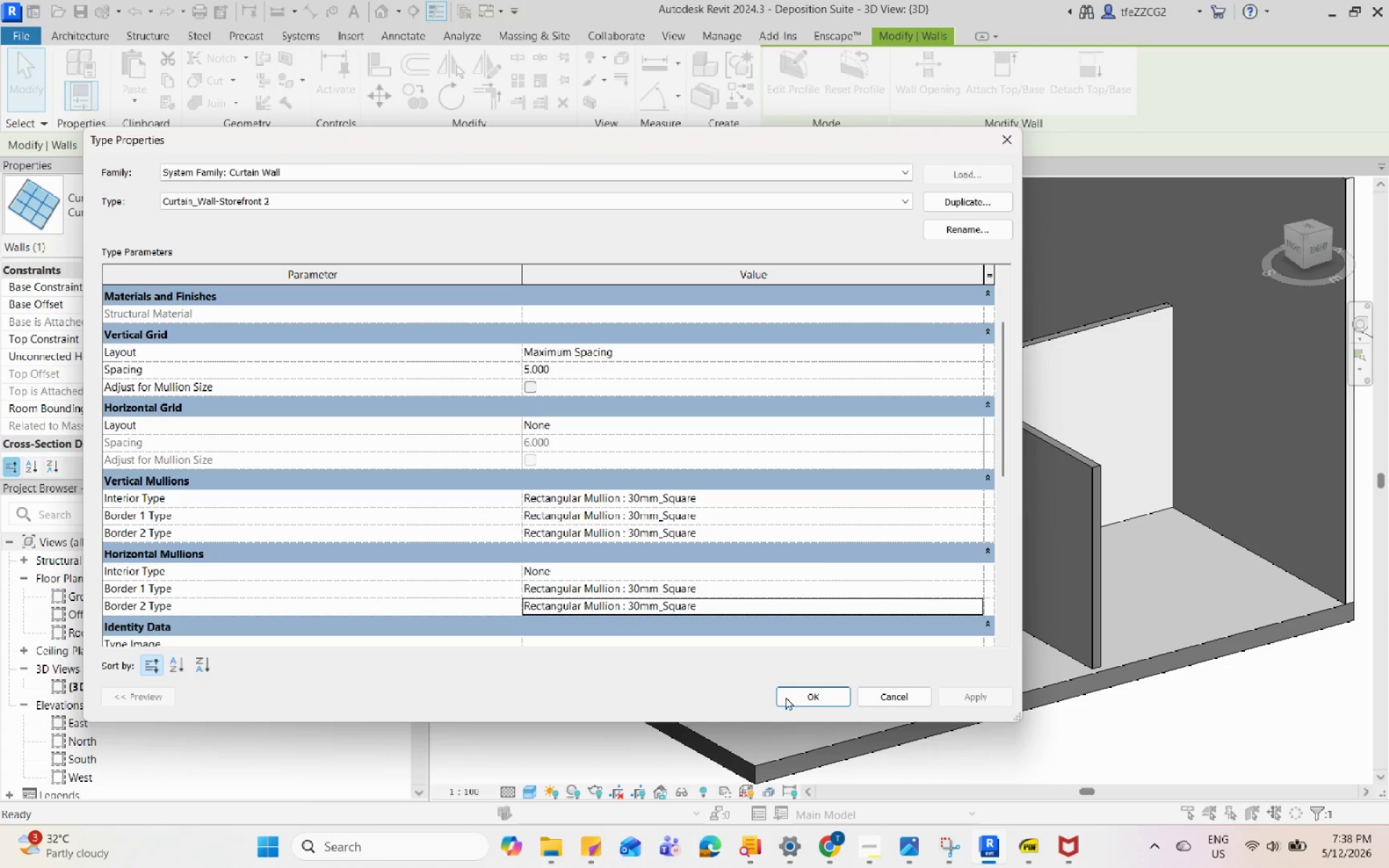 
left_click([802, 694])
 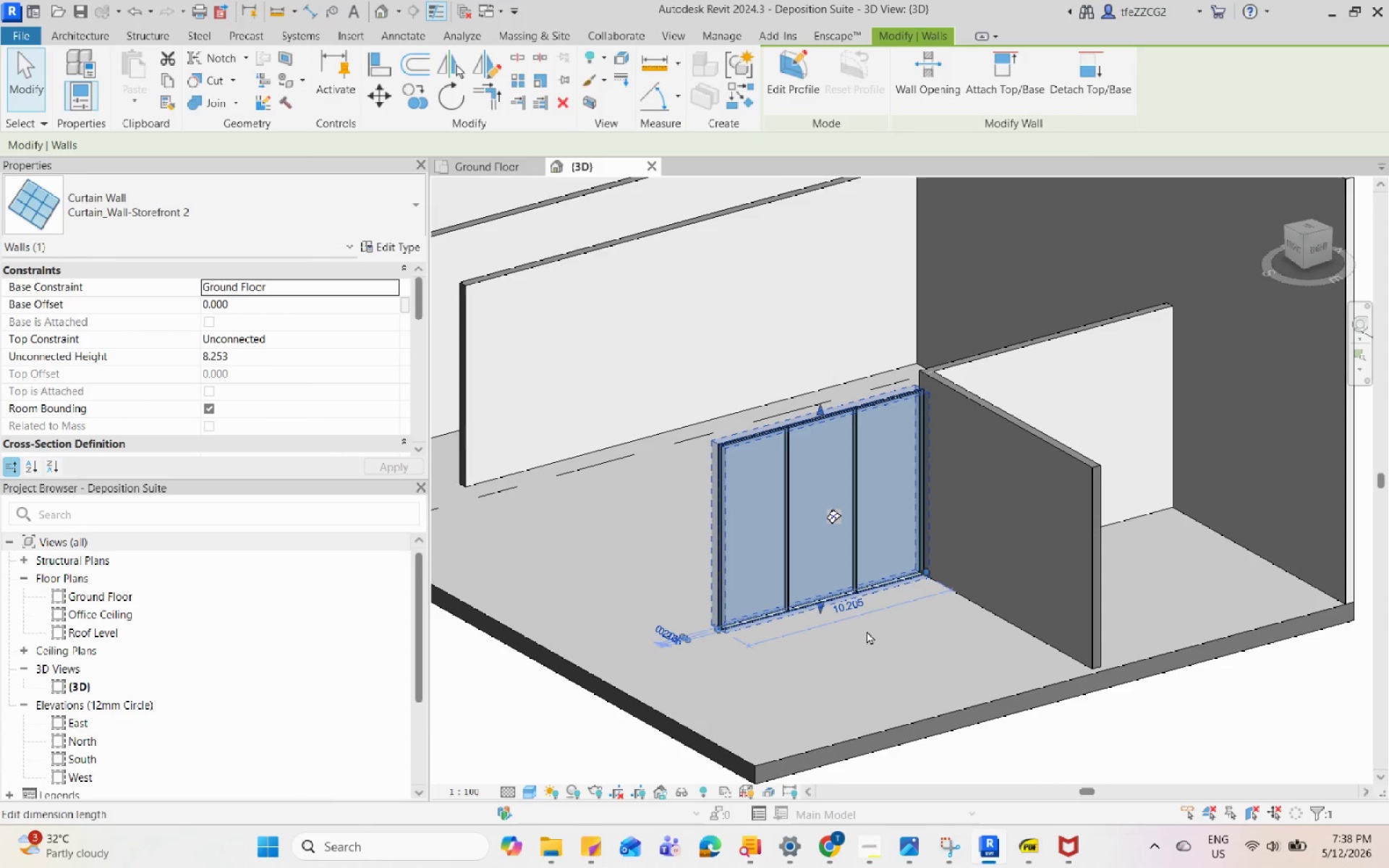 
left_click([1019, 721])
 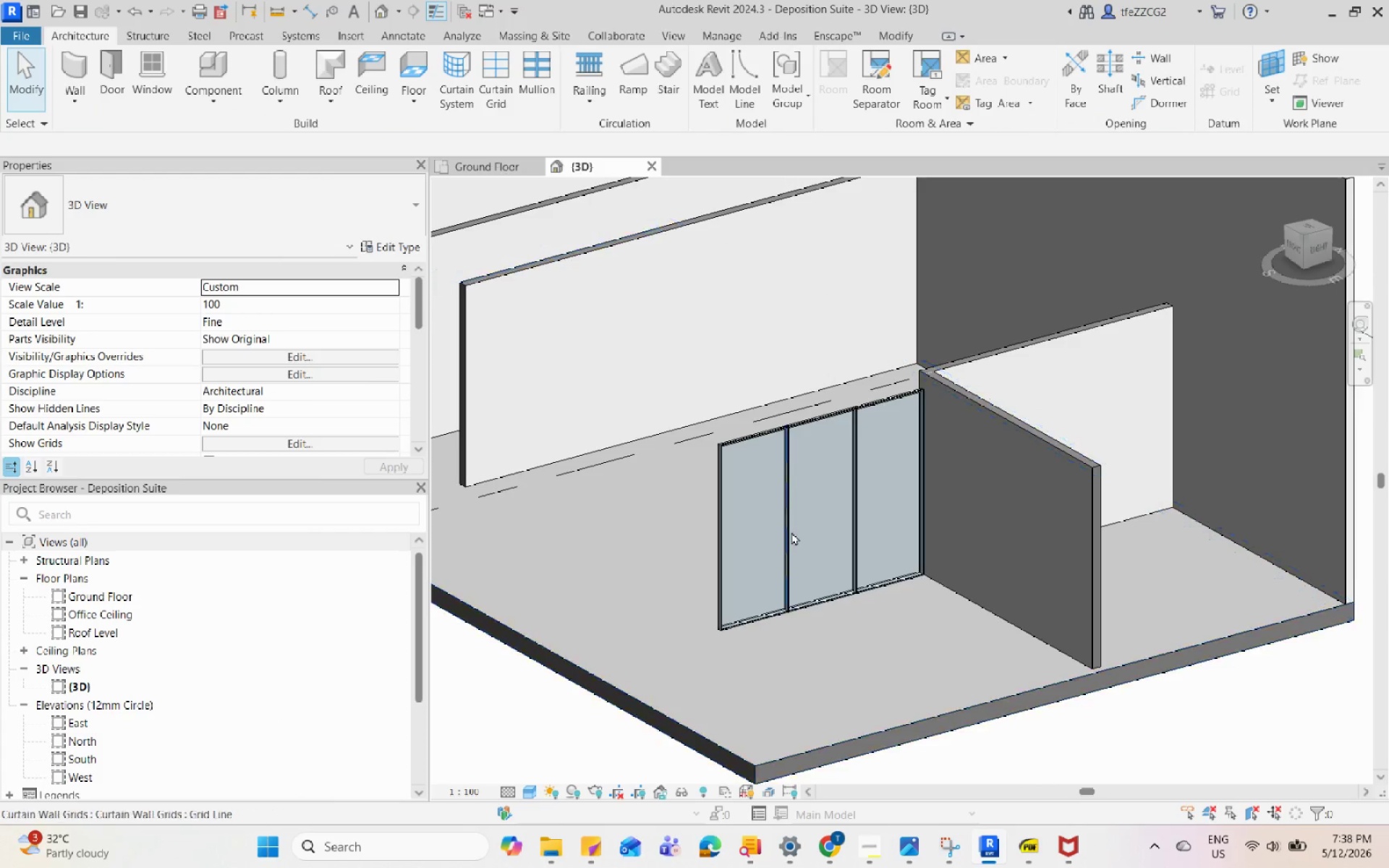 
scroll: coordinate [789, 289], scroll_direction: up, amount: 12.0
 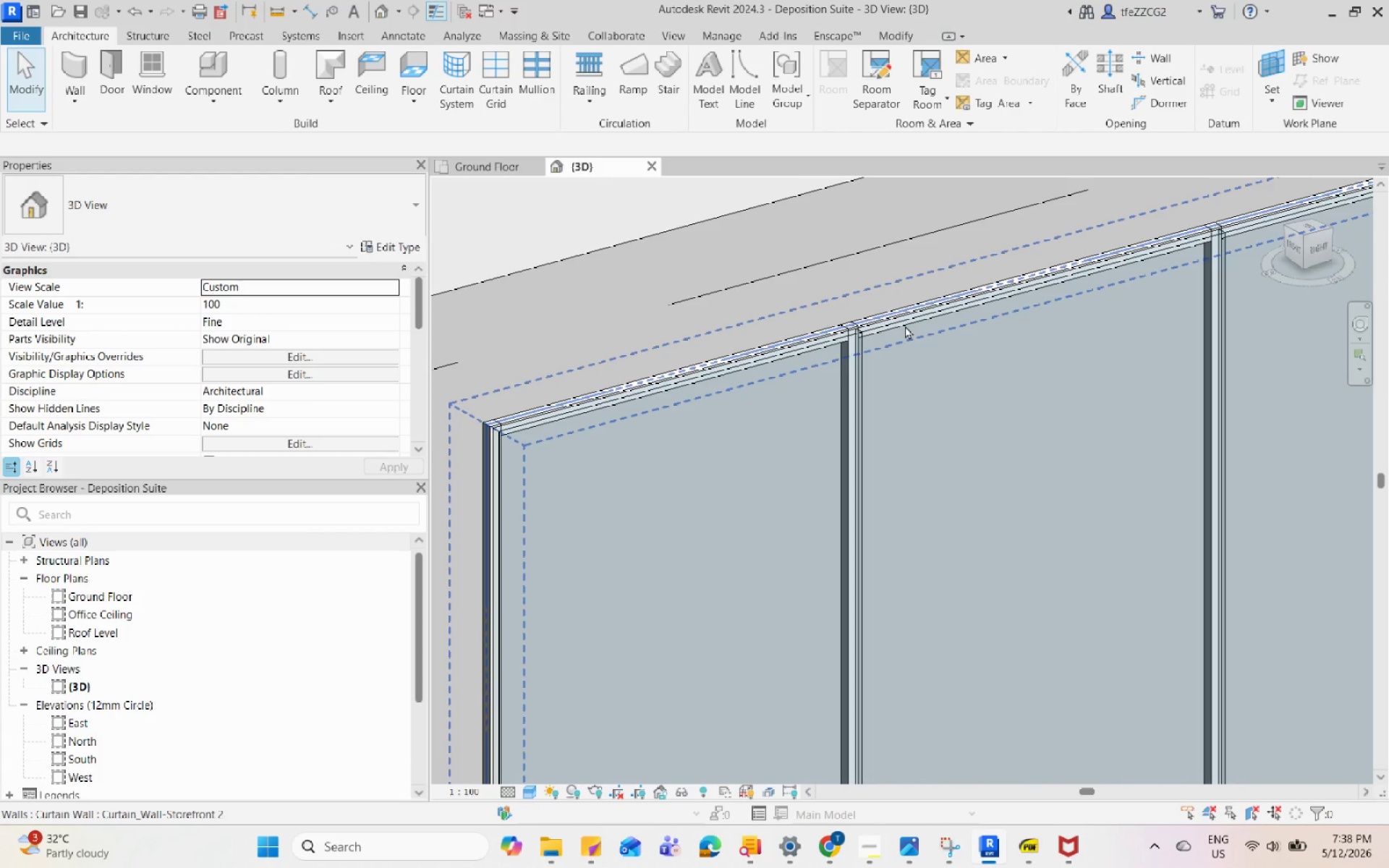 
left_click([905, 326])
 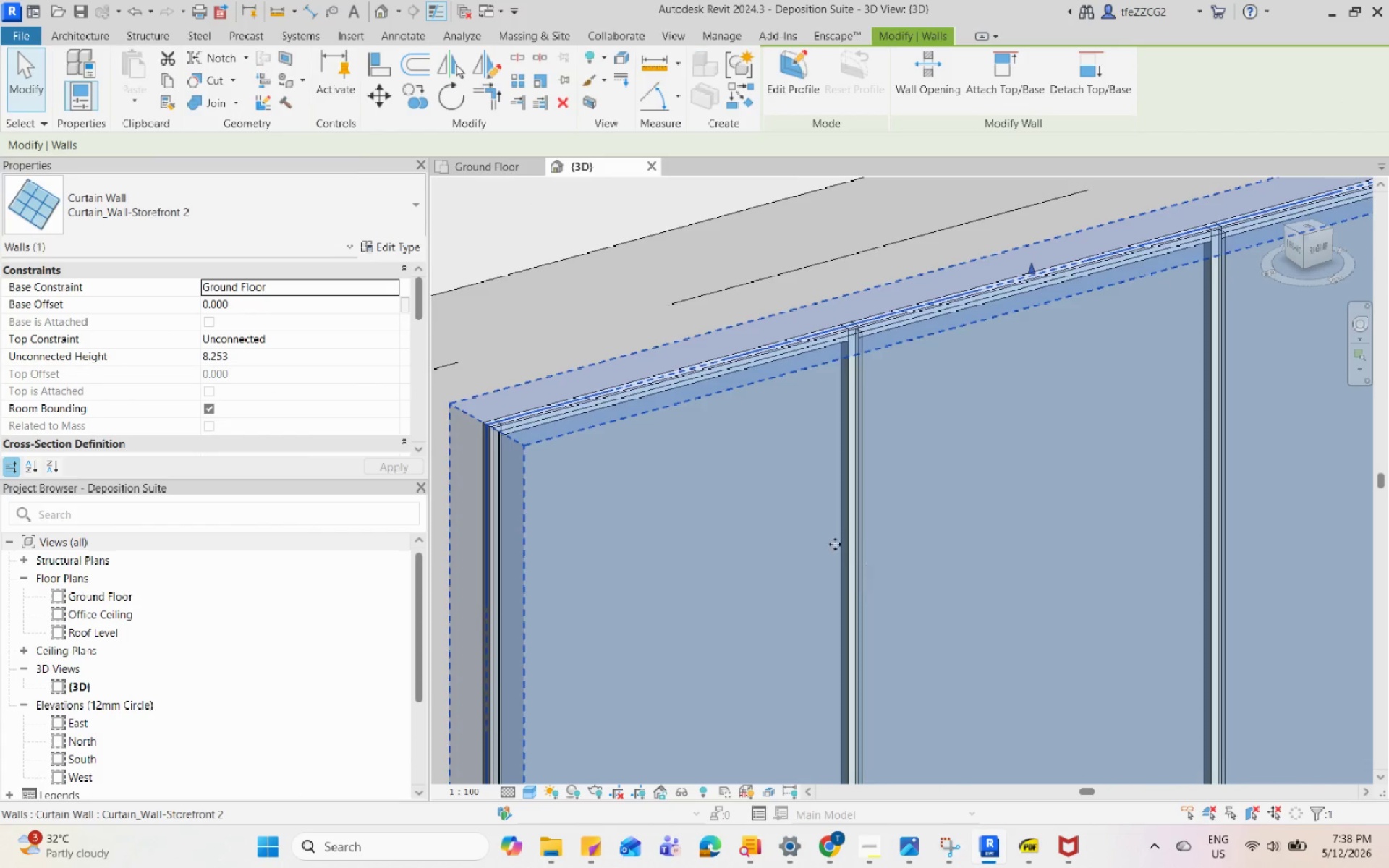 
left_click([922, 599])
 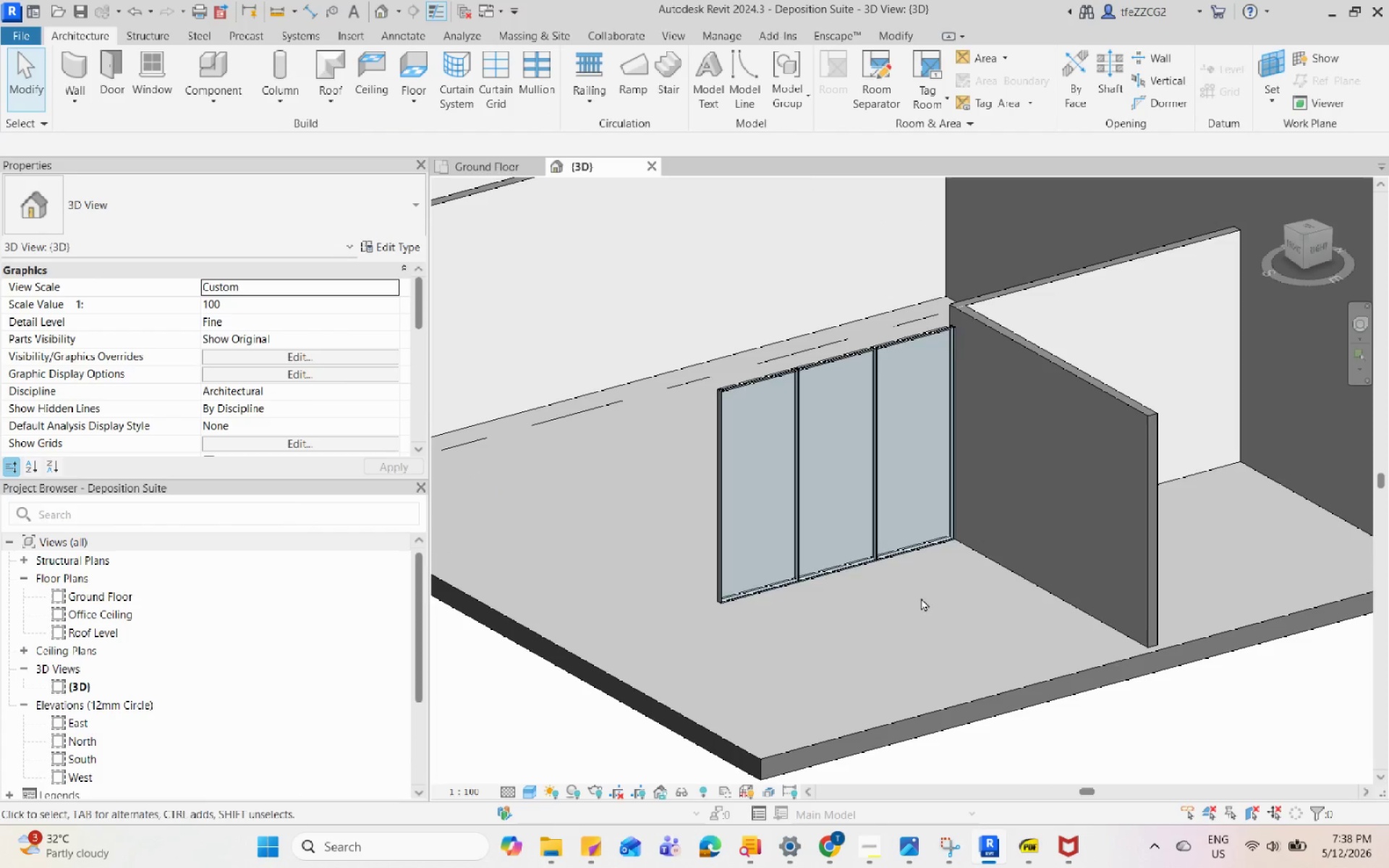 
scroll: coordinate [829, 376], scroll_direction: down, amount: 11.0
 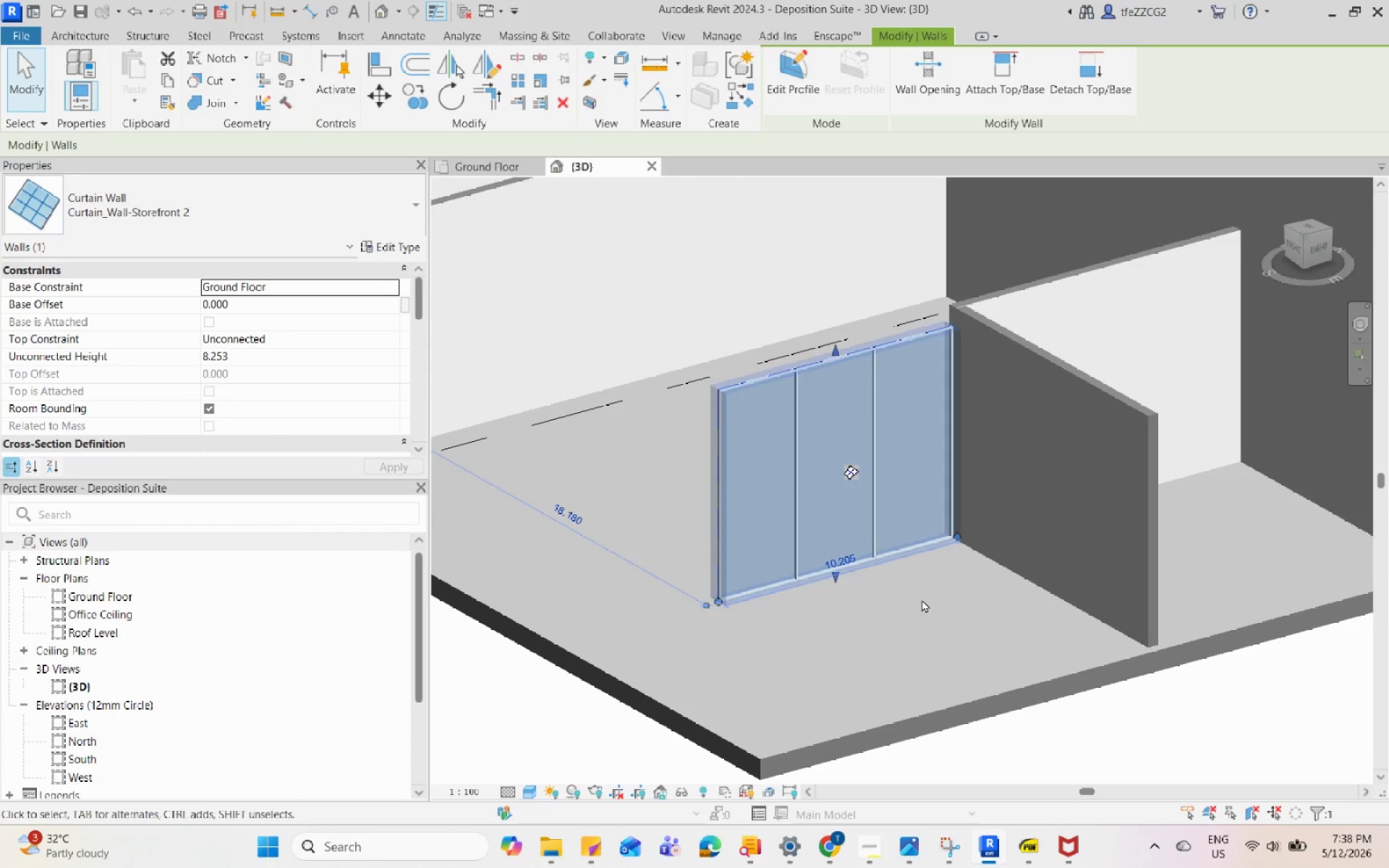 
scroll: coordinate [821, 465], scroll_direction: up, amount: 1.0
 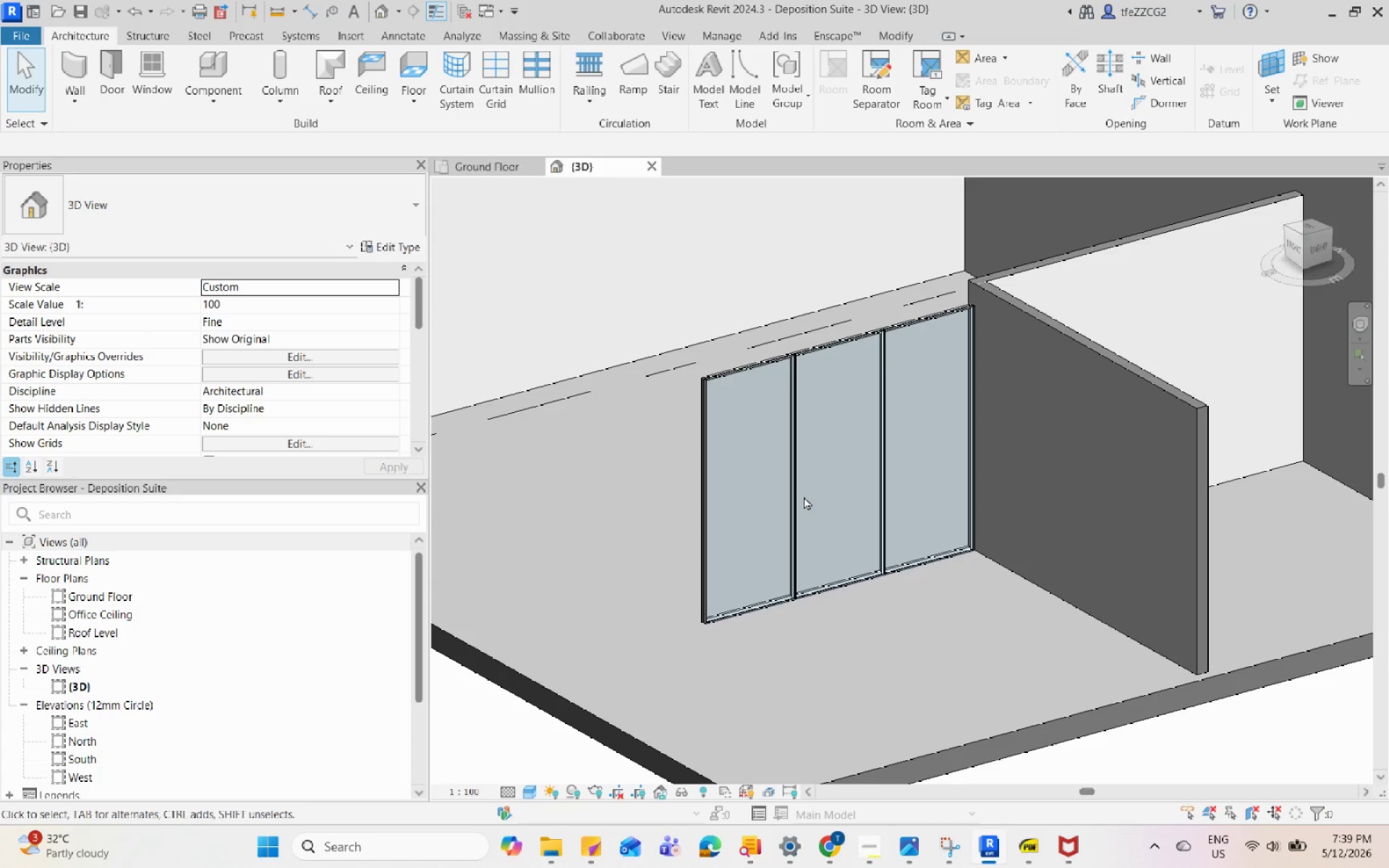 
wait(38.87)
 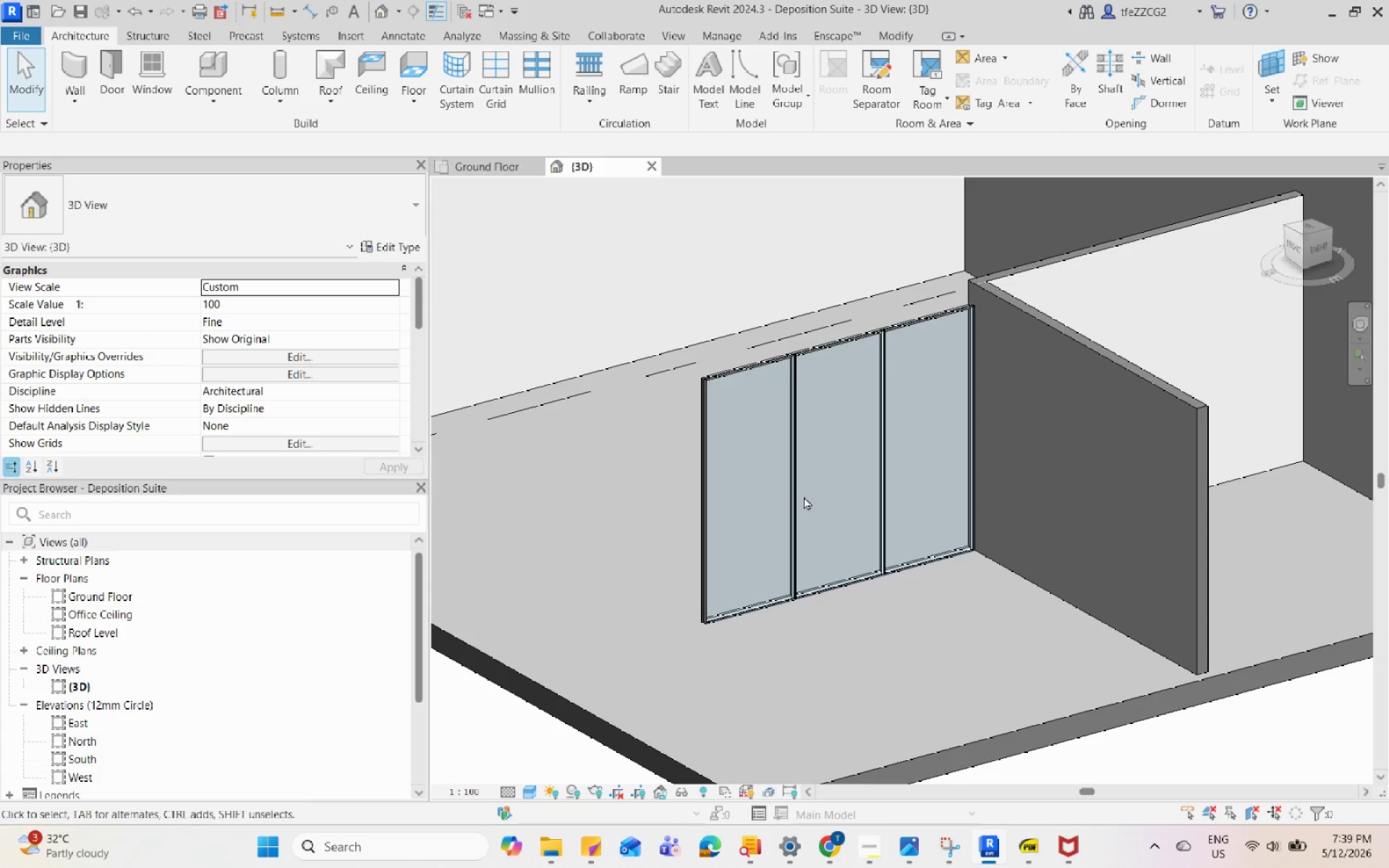 
scroll: coordinate [778, 433], scroll_direction: down, amount: 1.0
 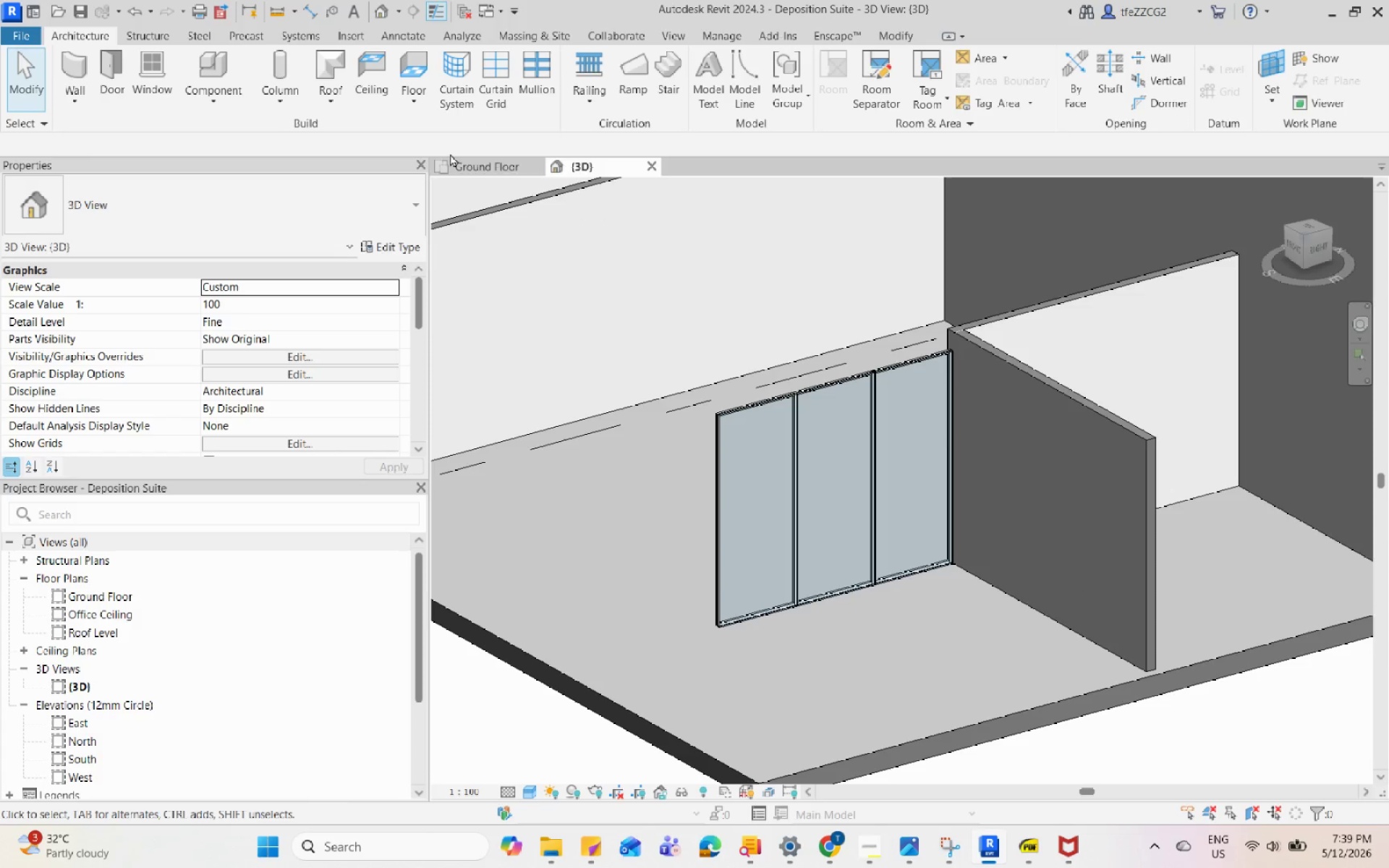 
left_click([472, 165])
 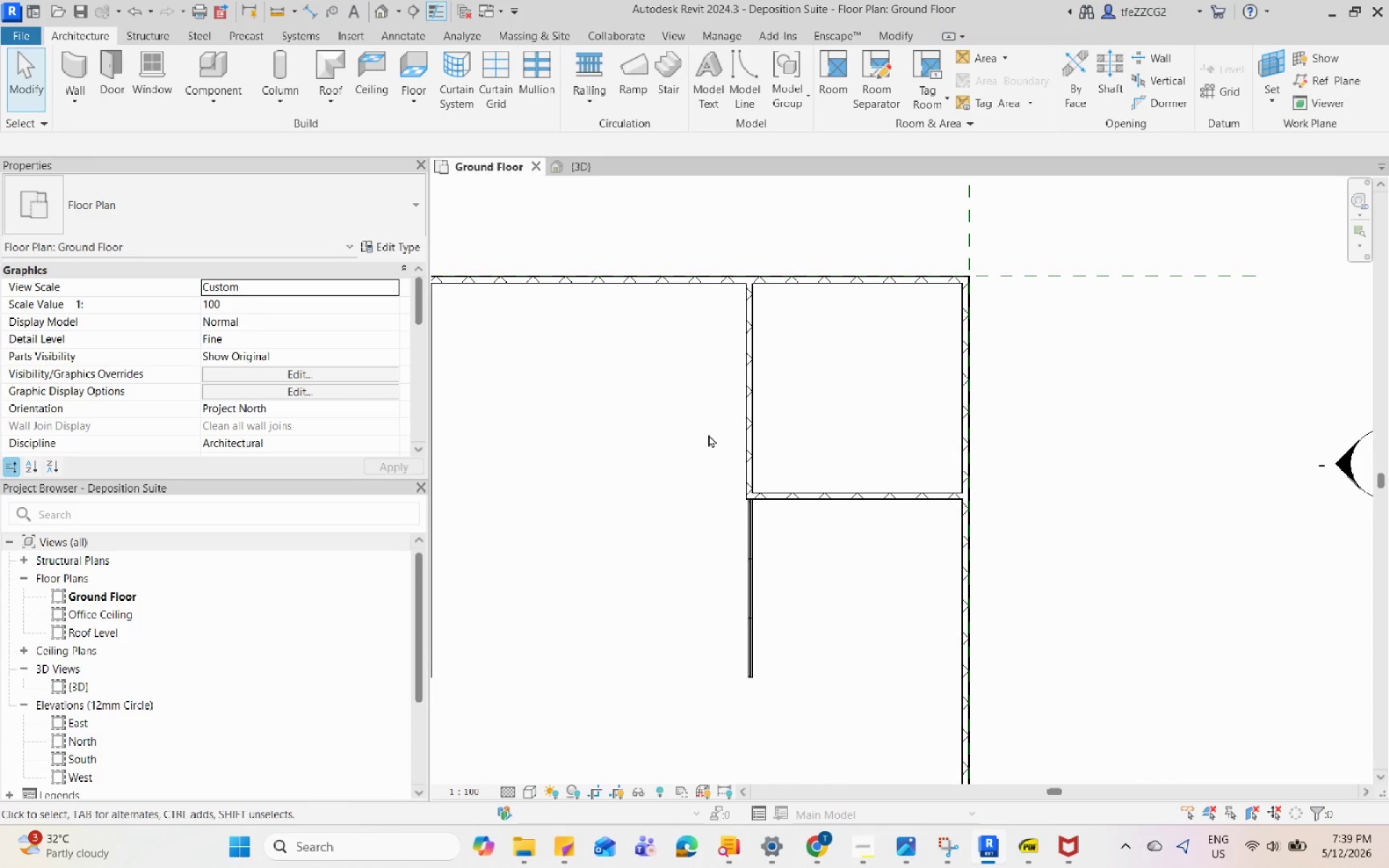 
scroll: coordinate [684, 605], scroll_direction: none, amount: 0.0
 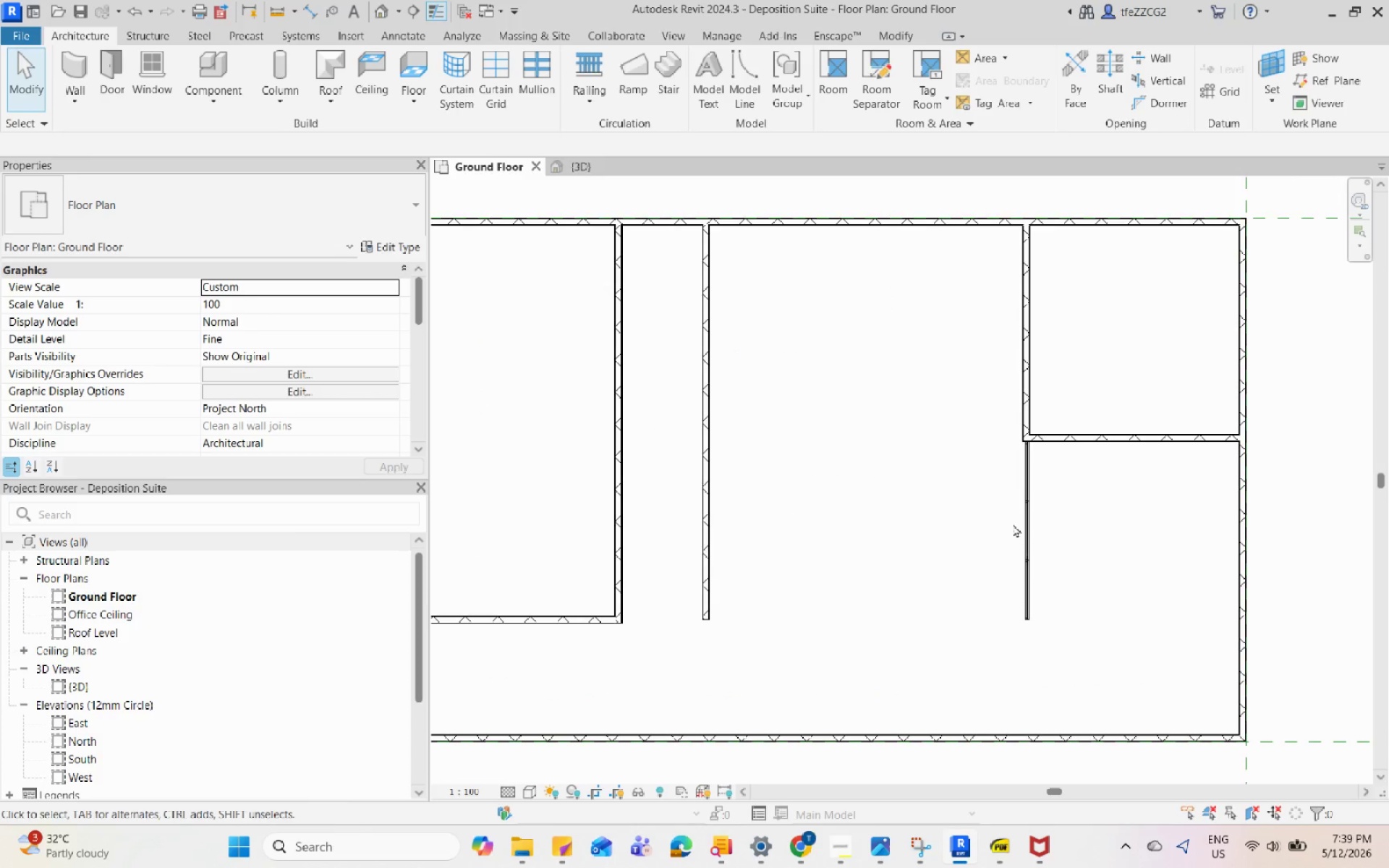 
left_click([1024, 524])
 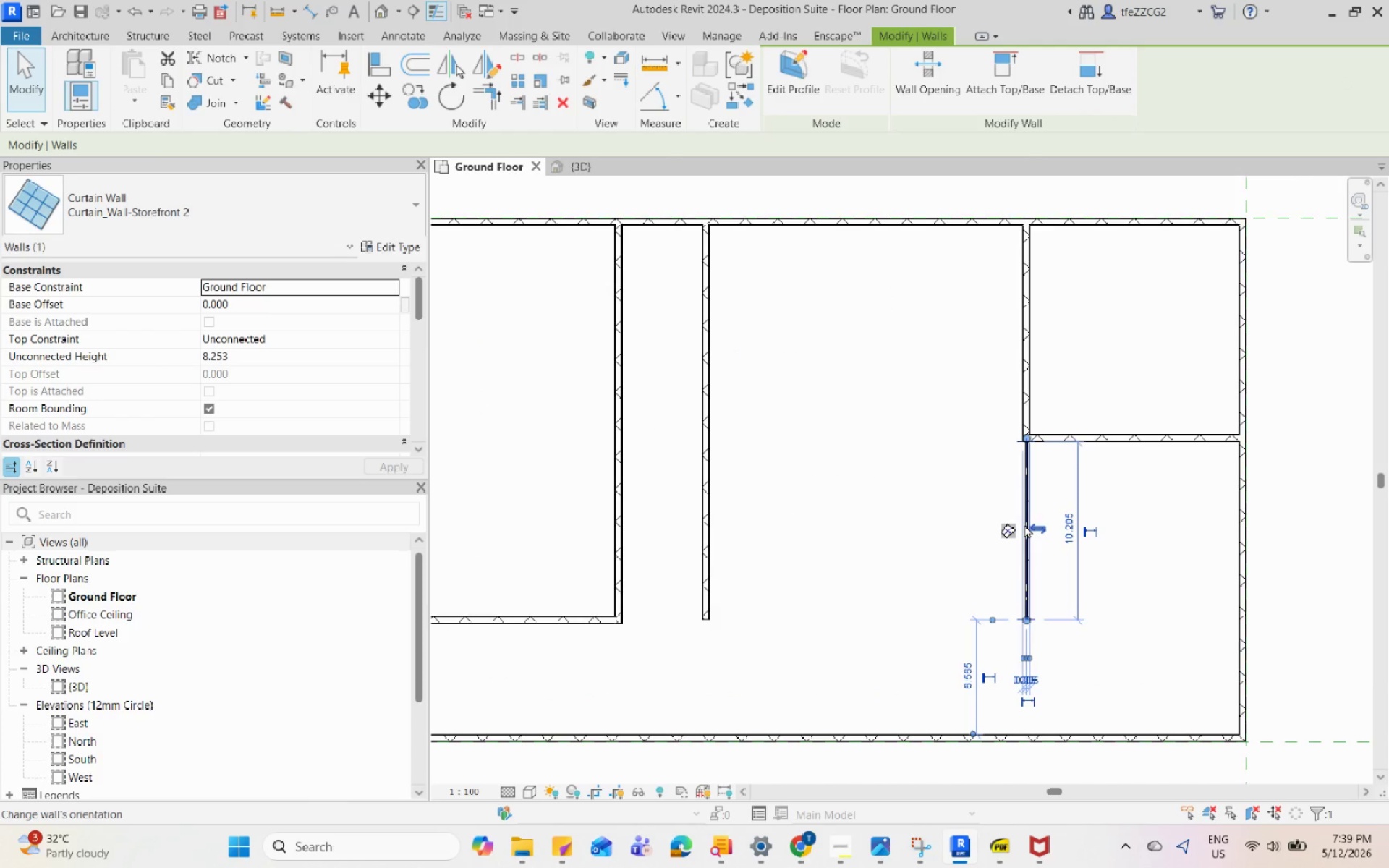 
type(cs)
 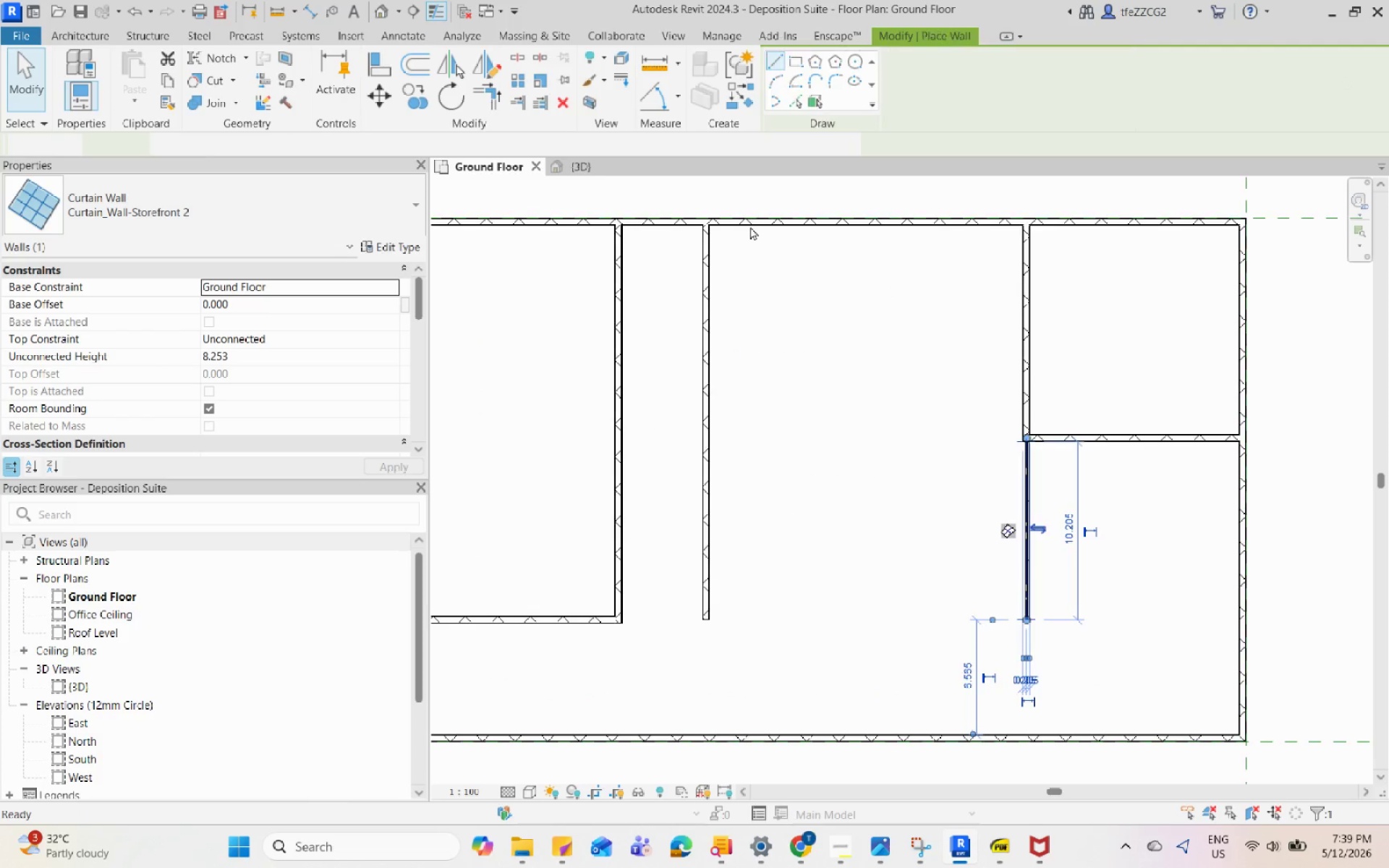 
scroll: coordinate [723, 226], scroll_direction: up, amount: 7.0
 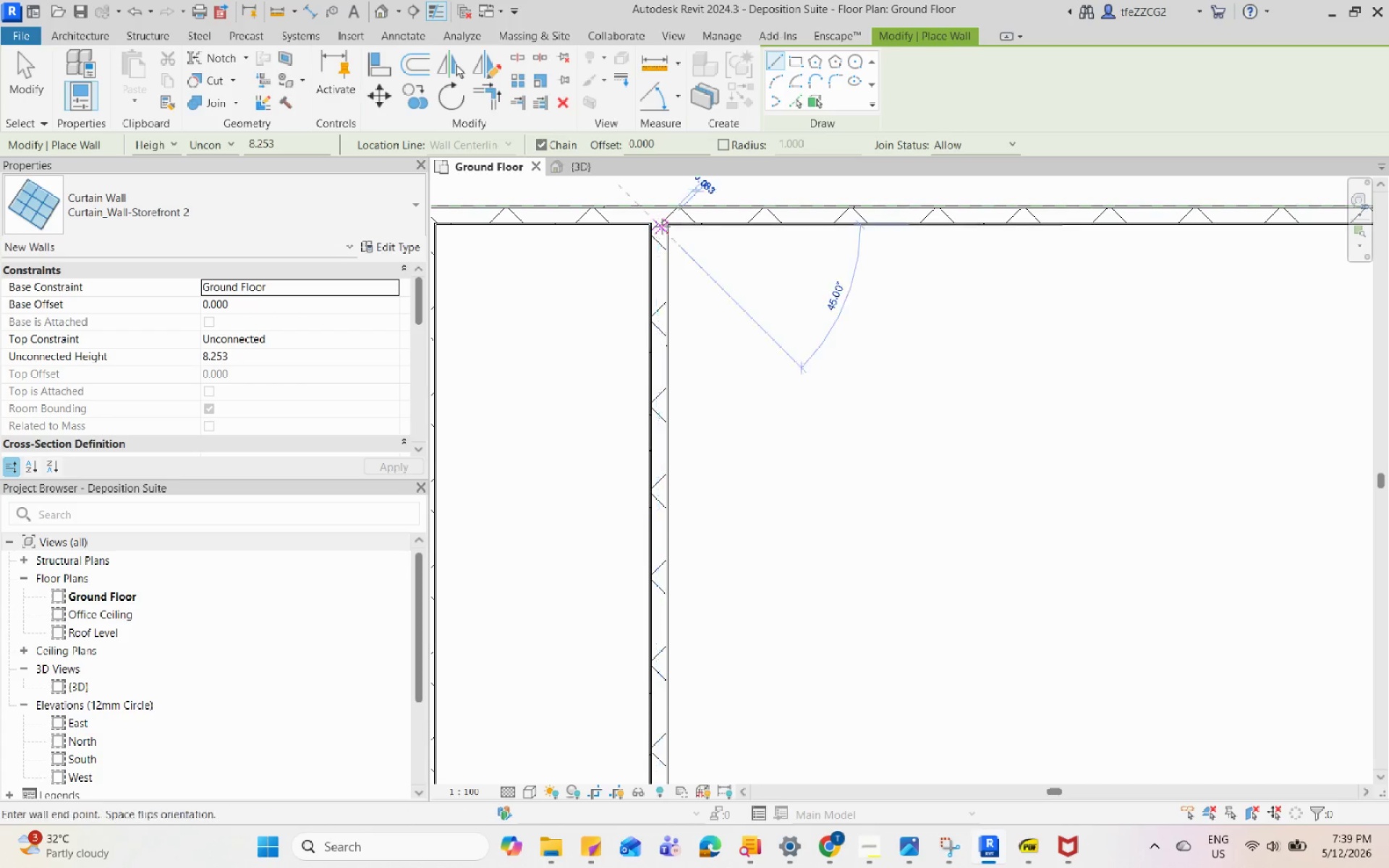 
scroll: coordinate [675, 195], scroll_direction: down, amount: 8.0
 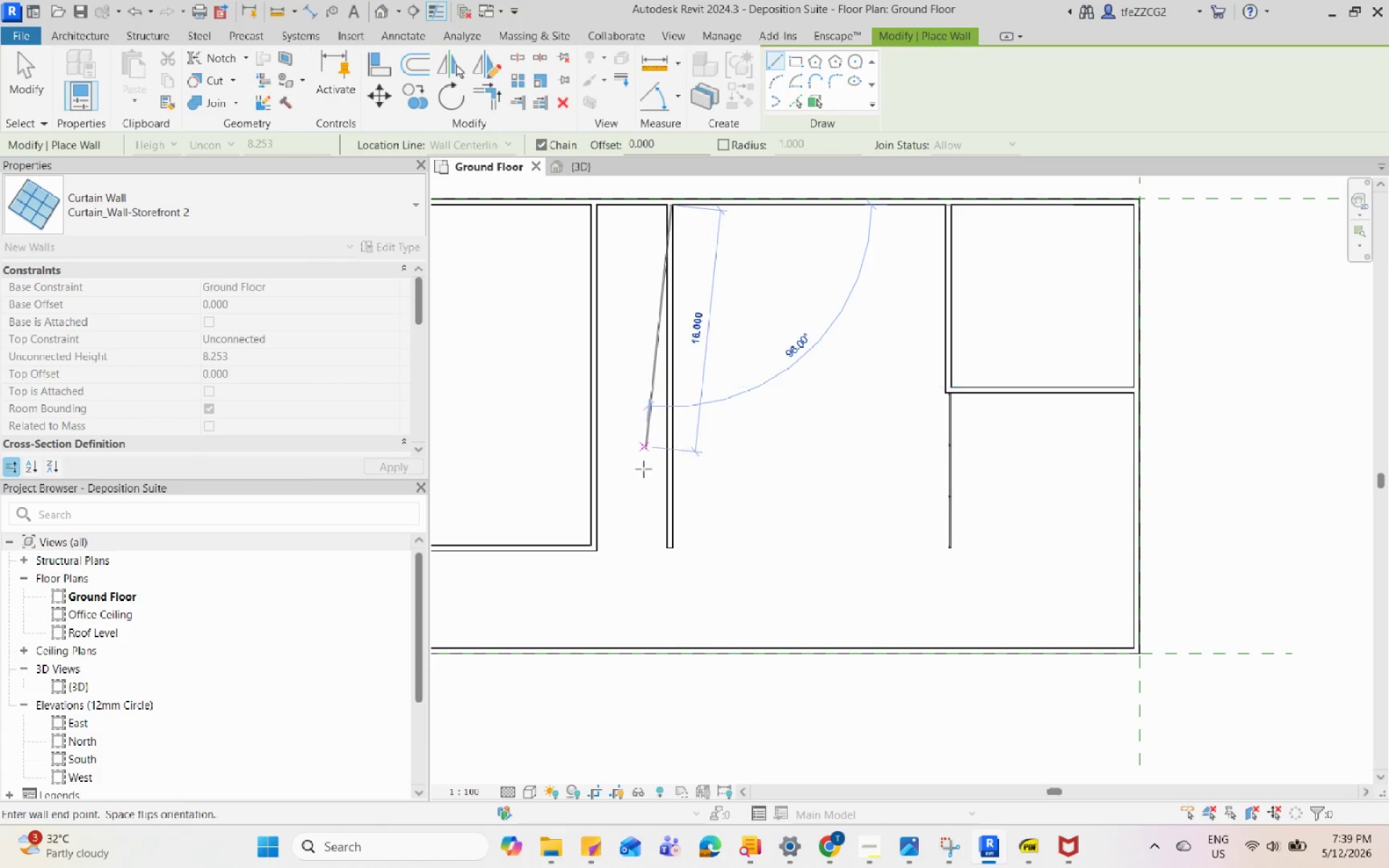 
scroll: coordinate [660, 550], scroll_direction: up, amount: 15.0
 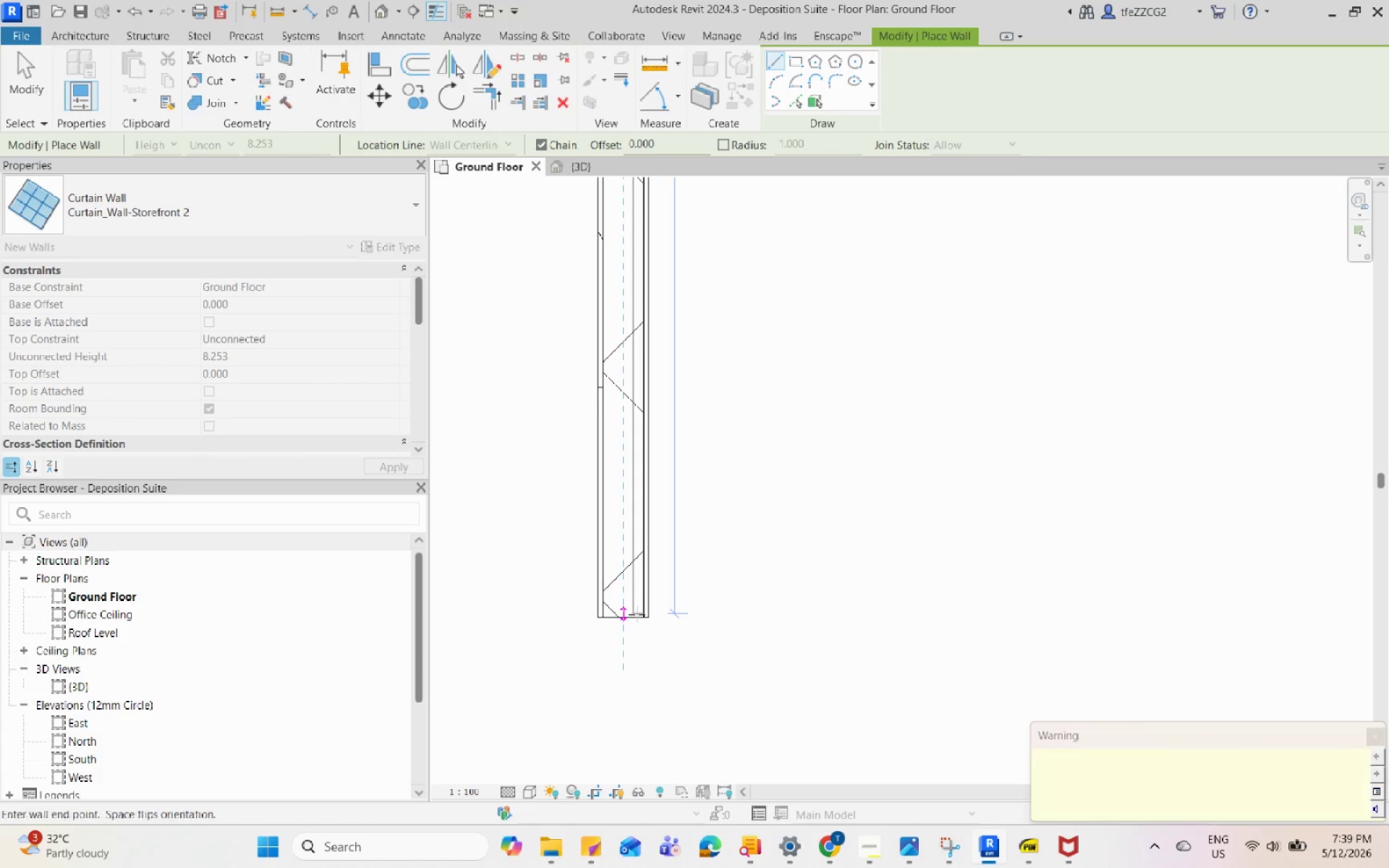 
key(Escape)
 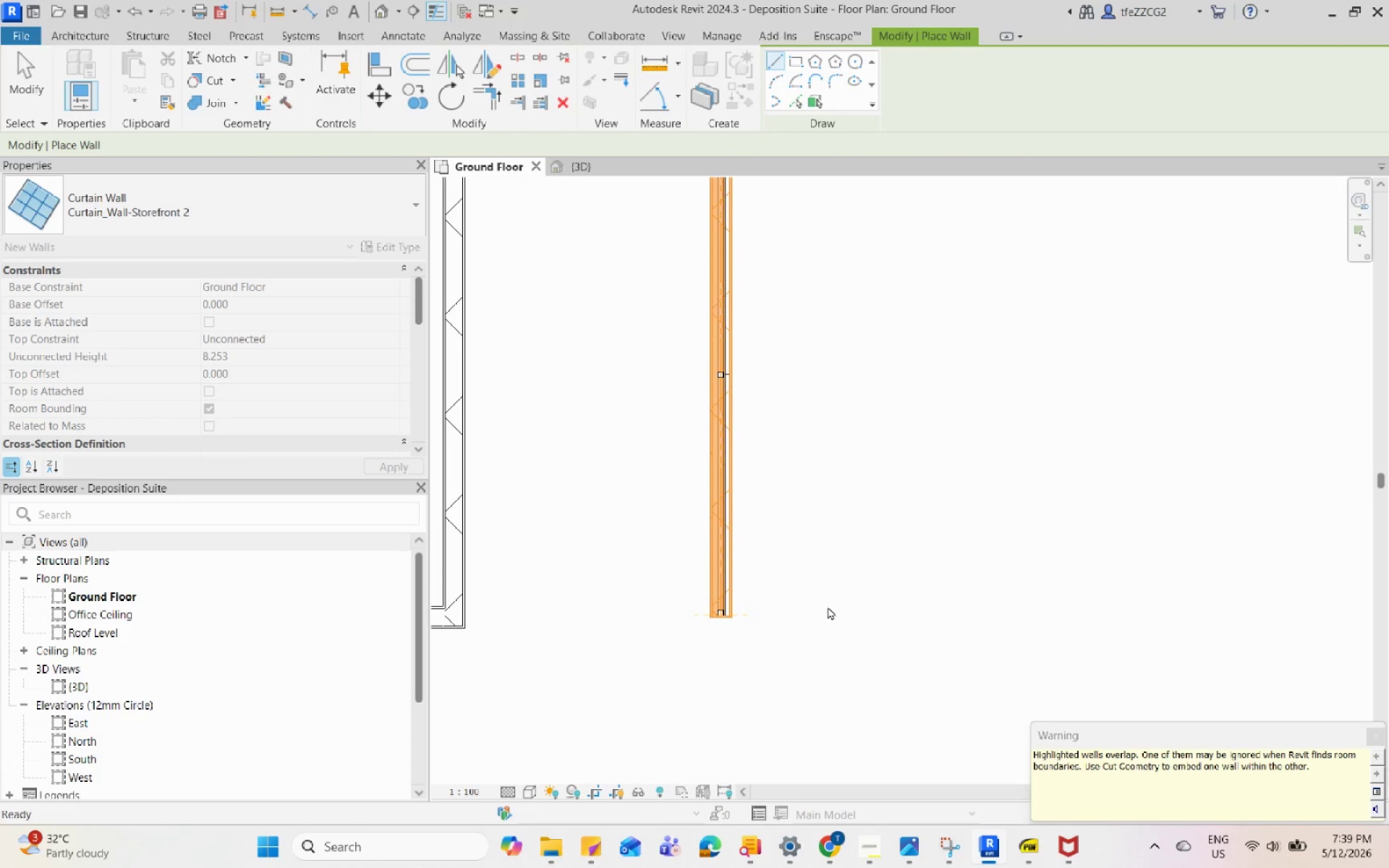 
scroll: coordinate [797, 623], scroll_direction: down, amount: 6.0
 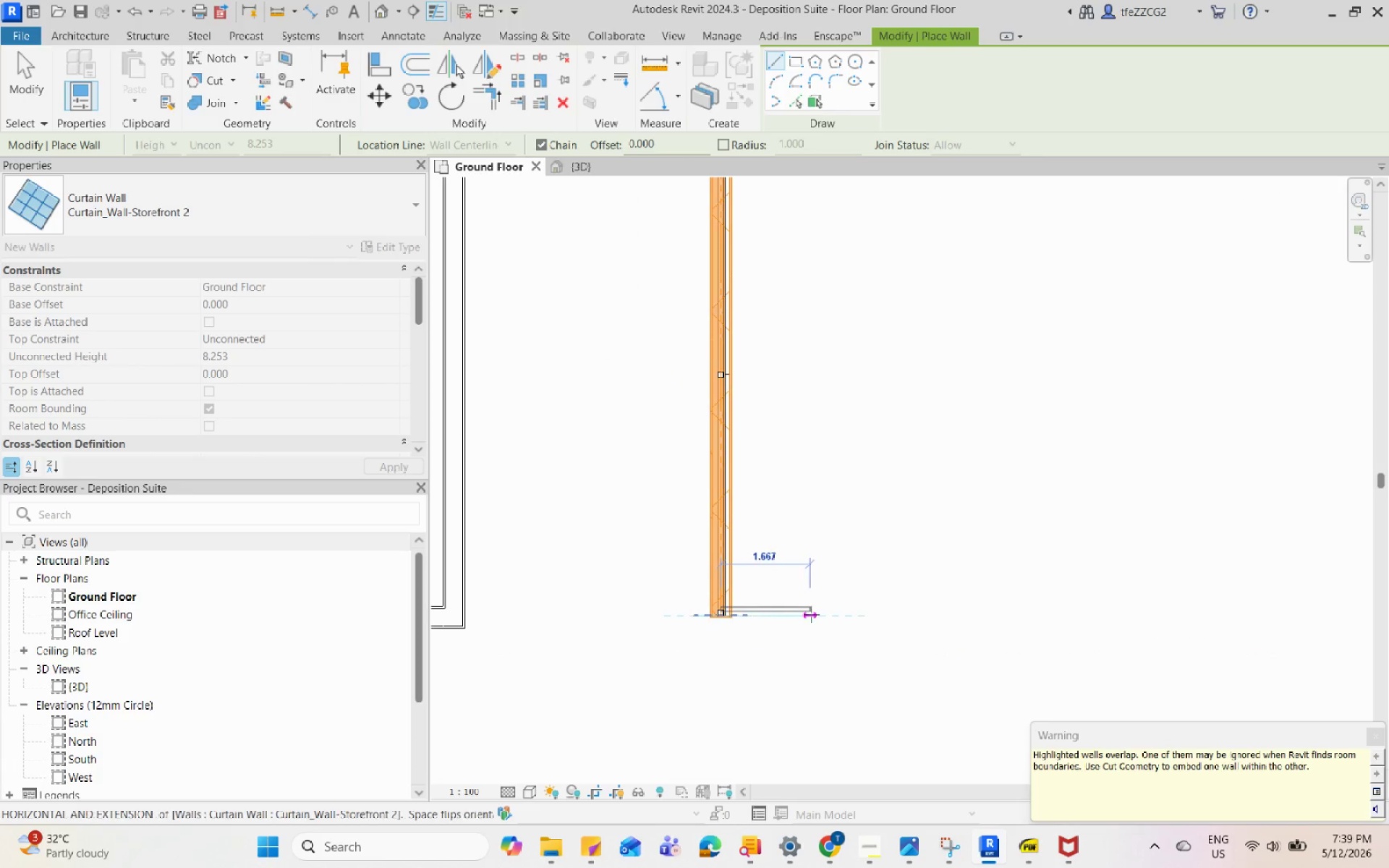 
key(Escape)
 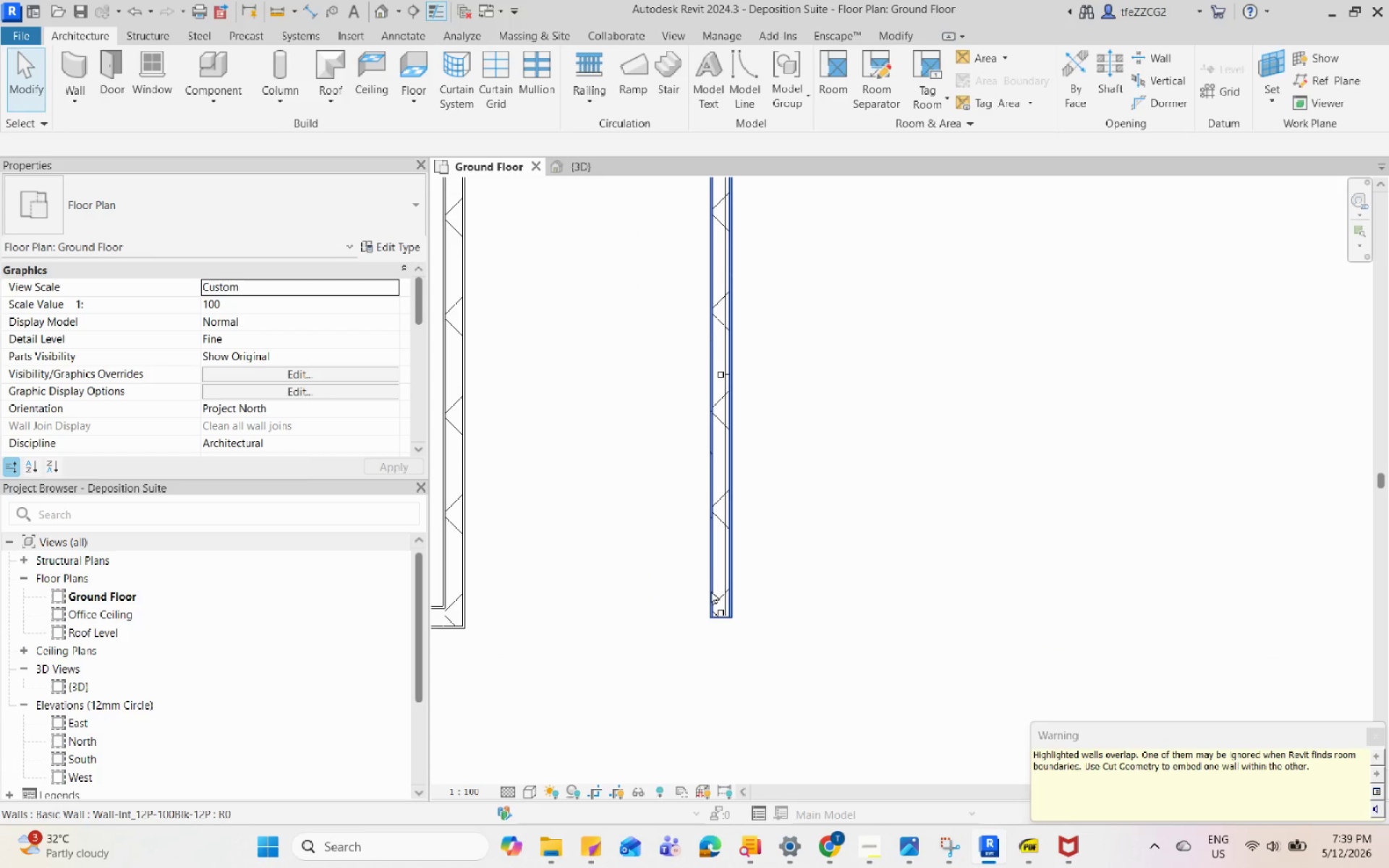 
left_click([711, 590])
 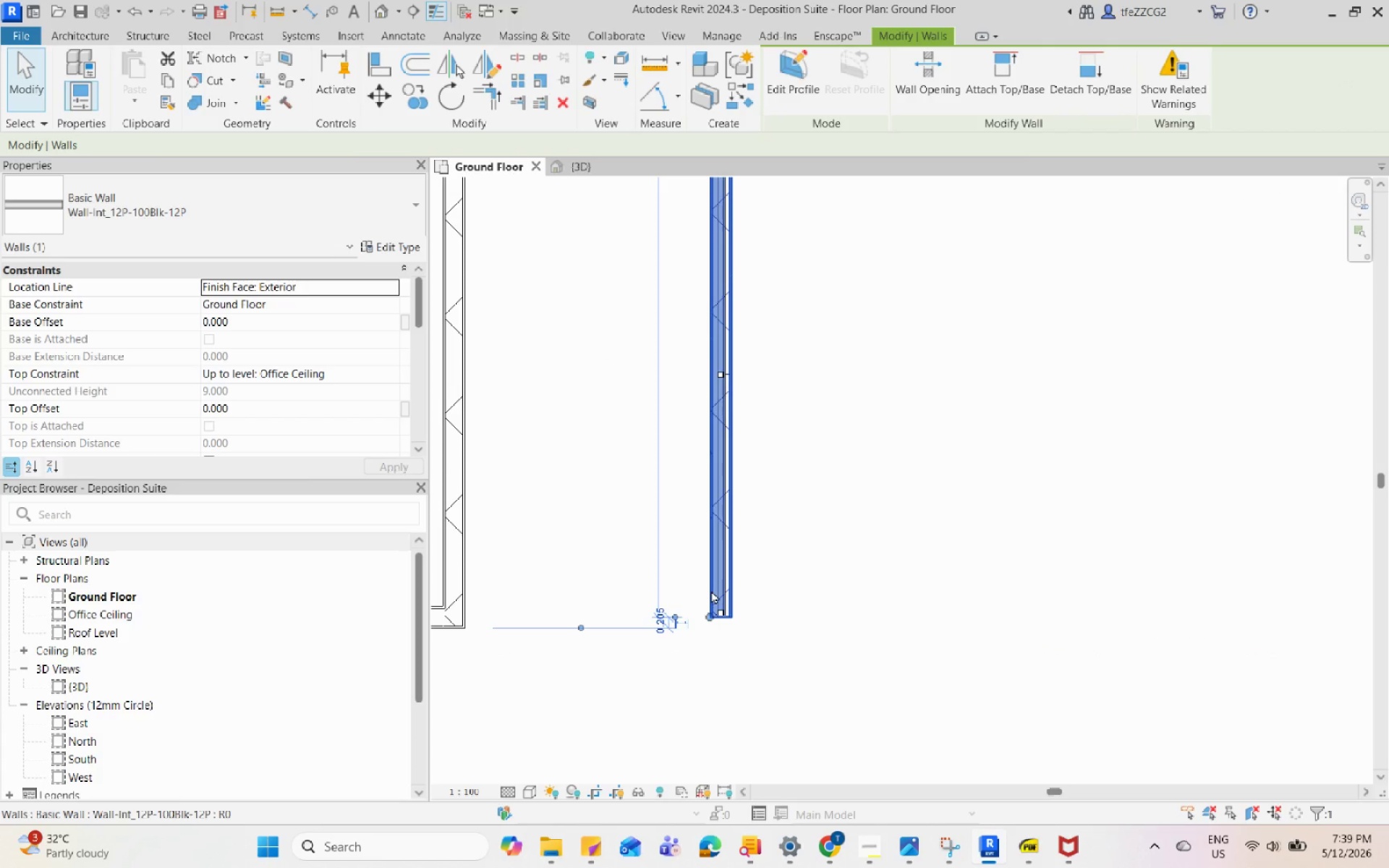 
type(de)
 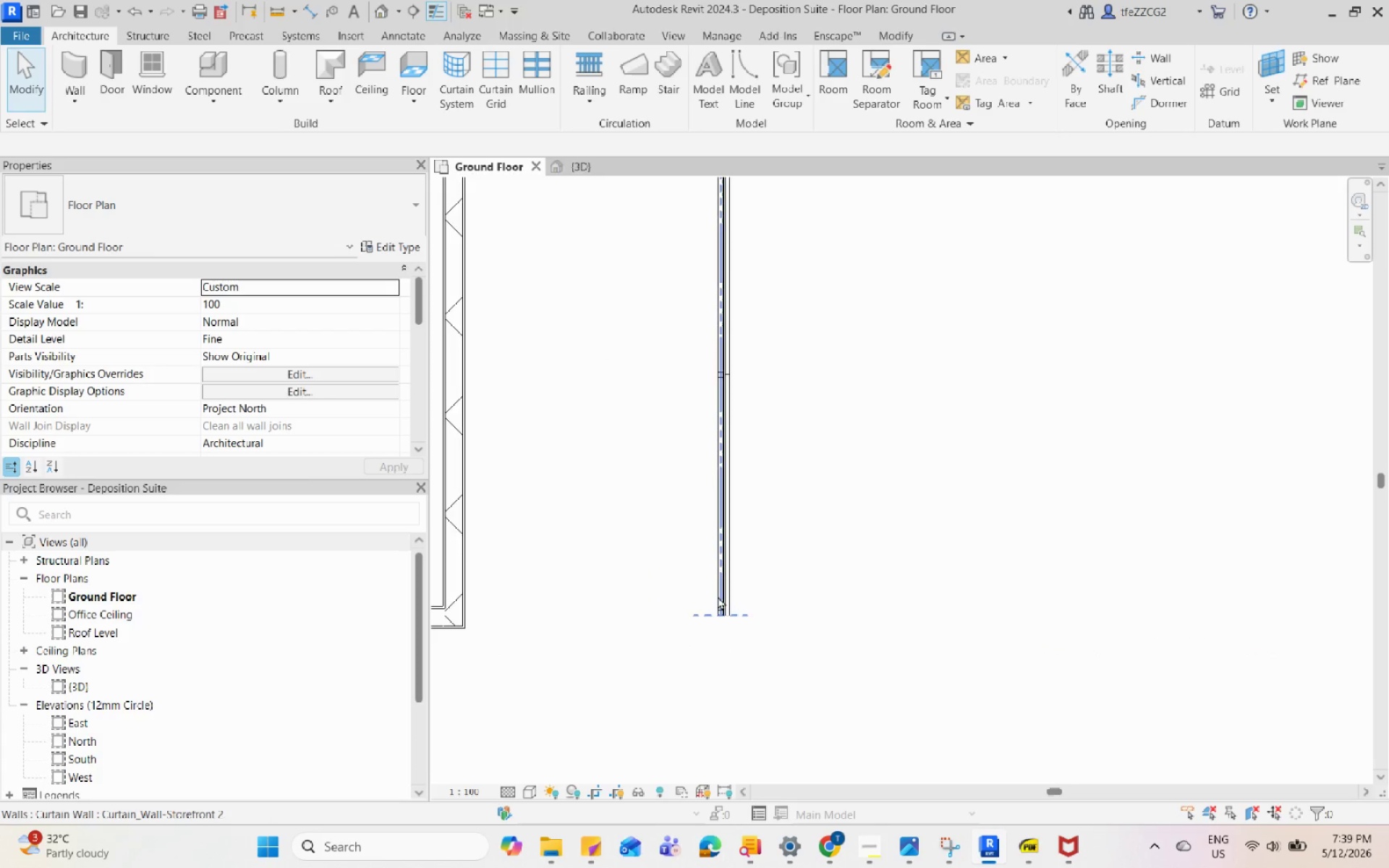 
scroll: coordinate [718, 605], scroll_direction: down, amount: 6.0
 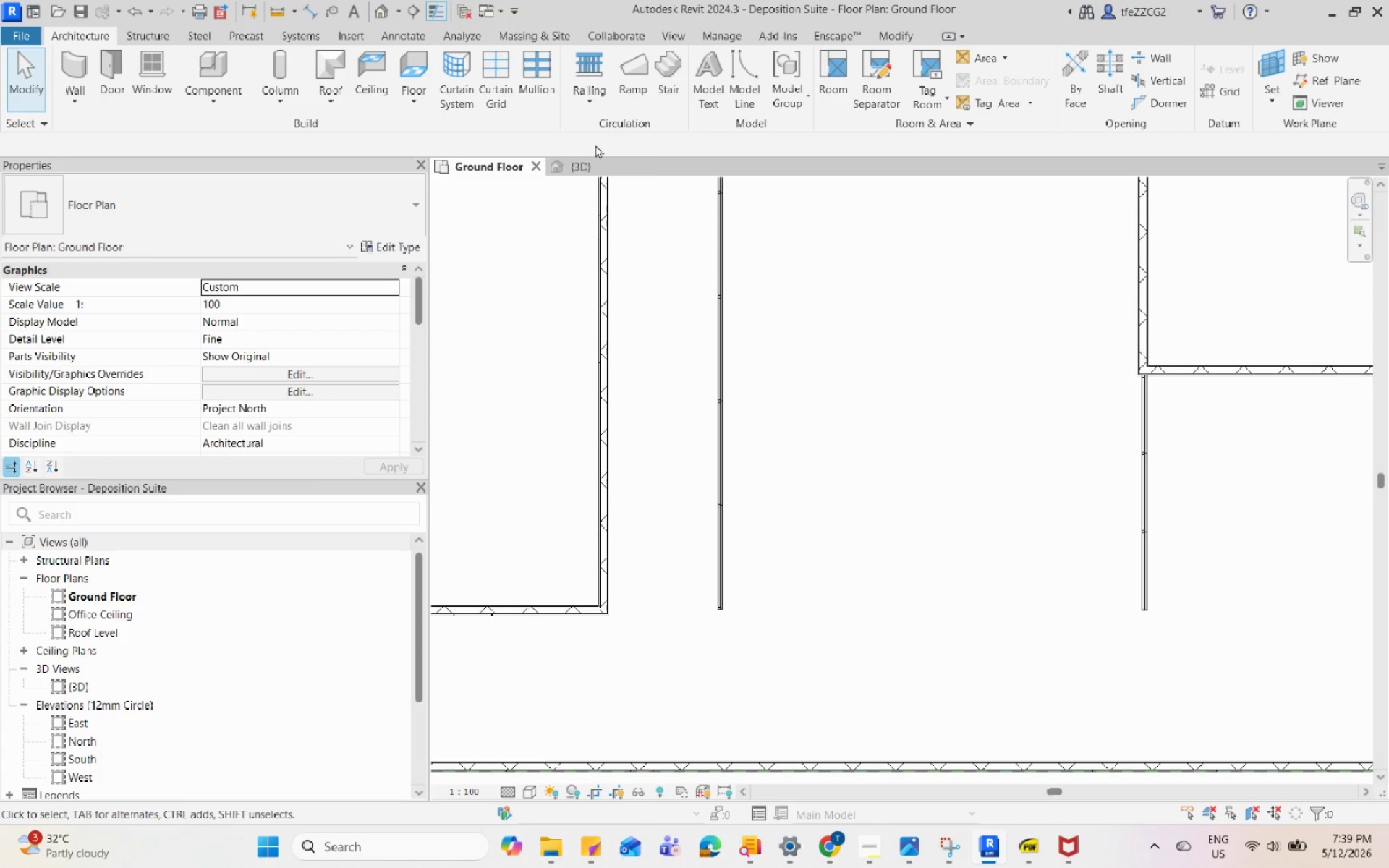 
left_click([595, 170])
 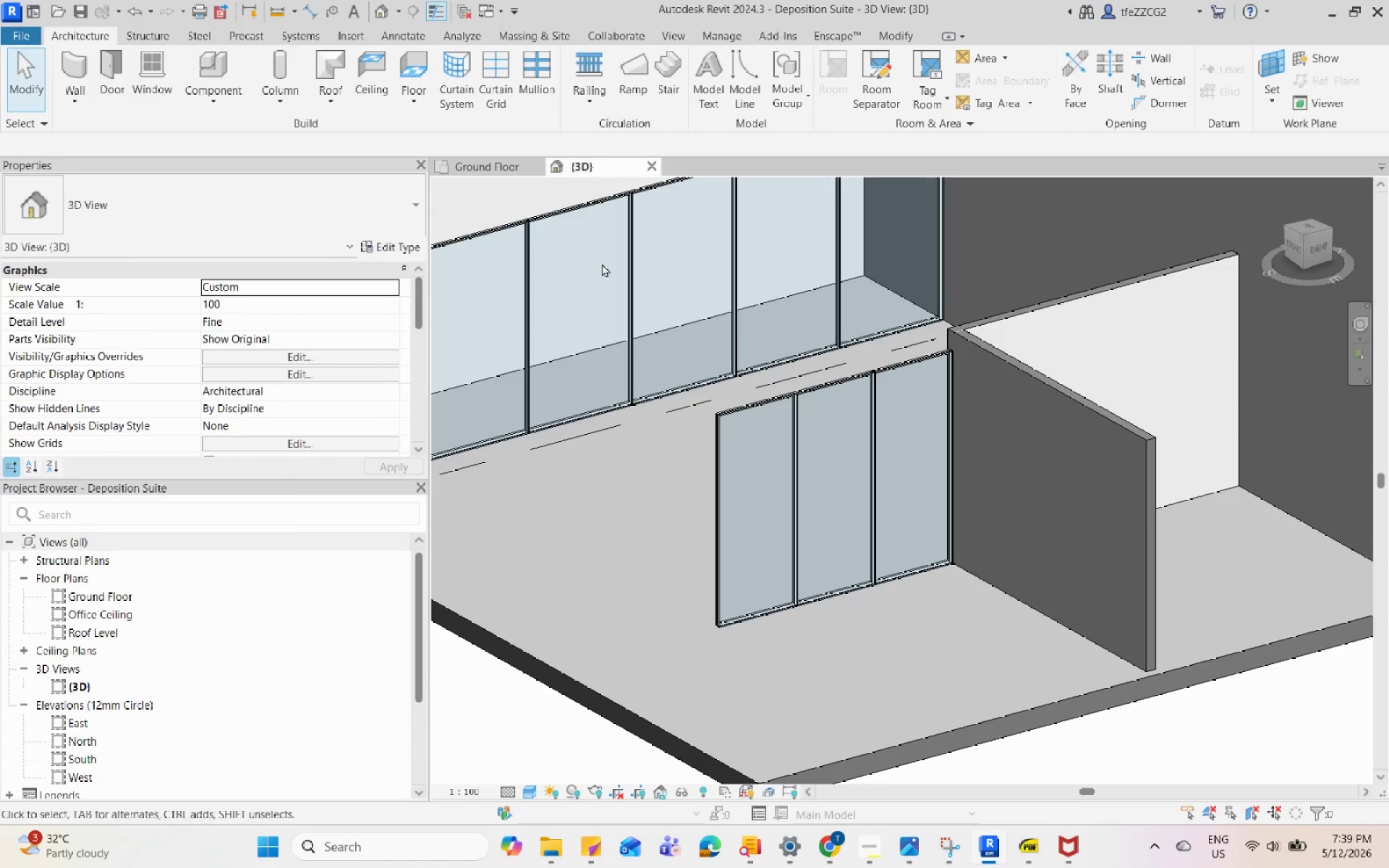 
hold_key(key=ShiftLeft, duration=0.81)
 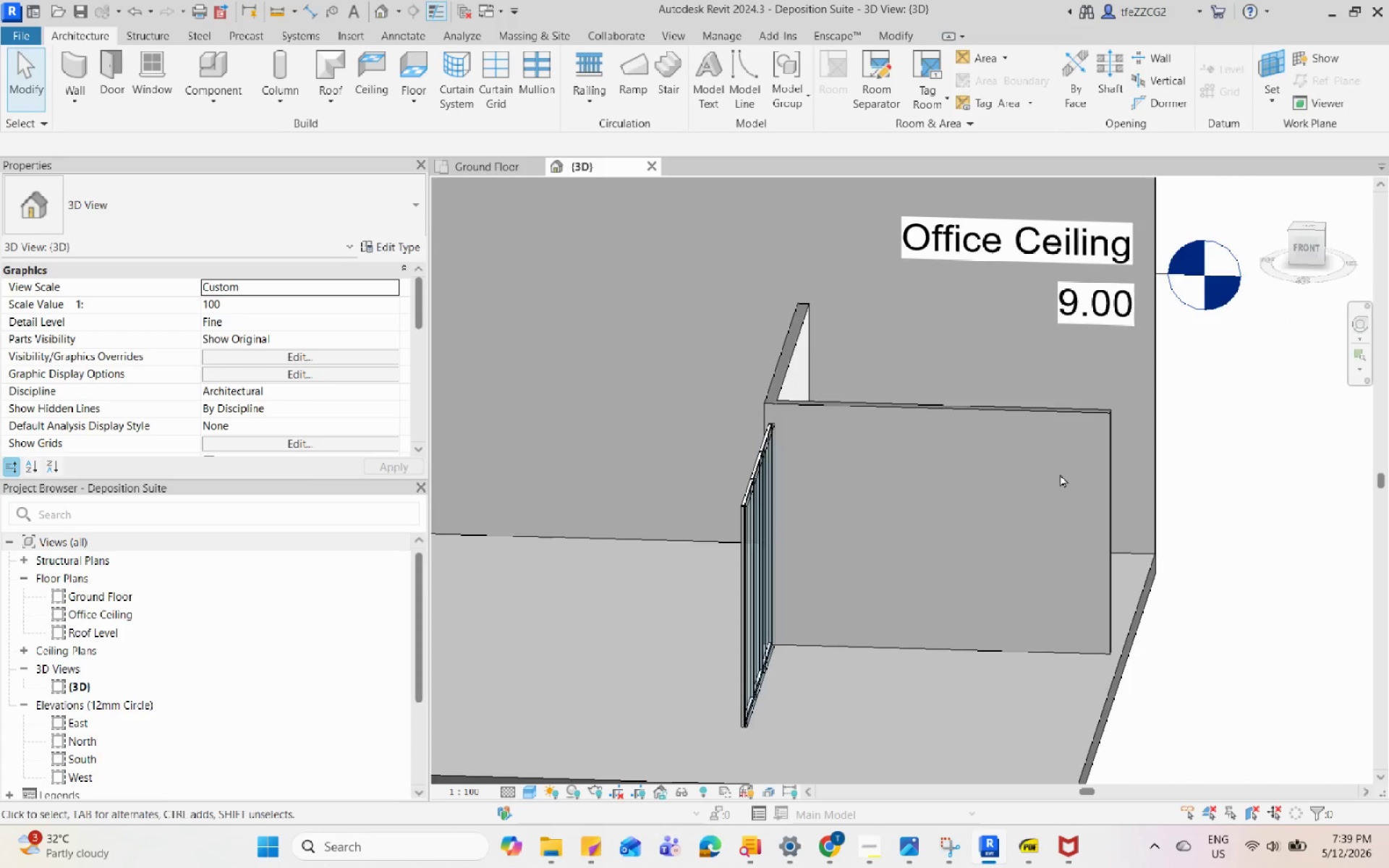 
scroll: coordinate [715, 378], scroll_direction: none, amount: 0.0
 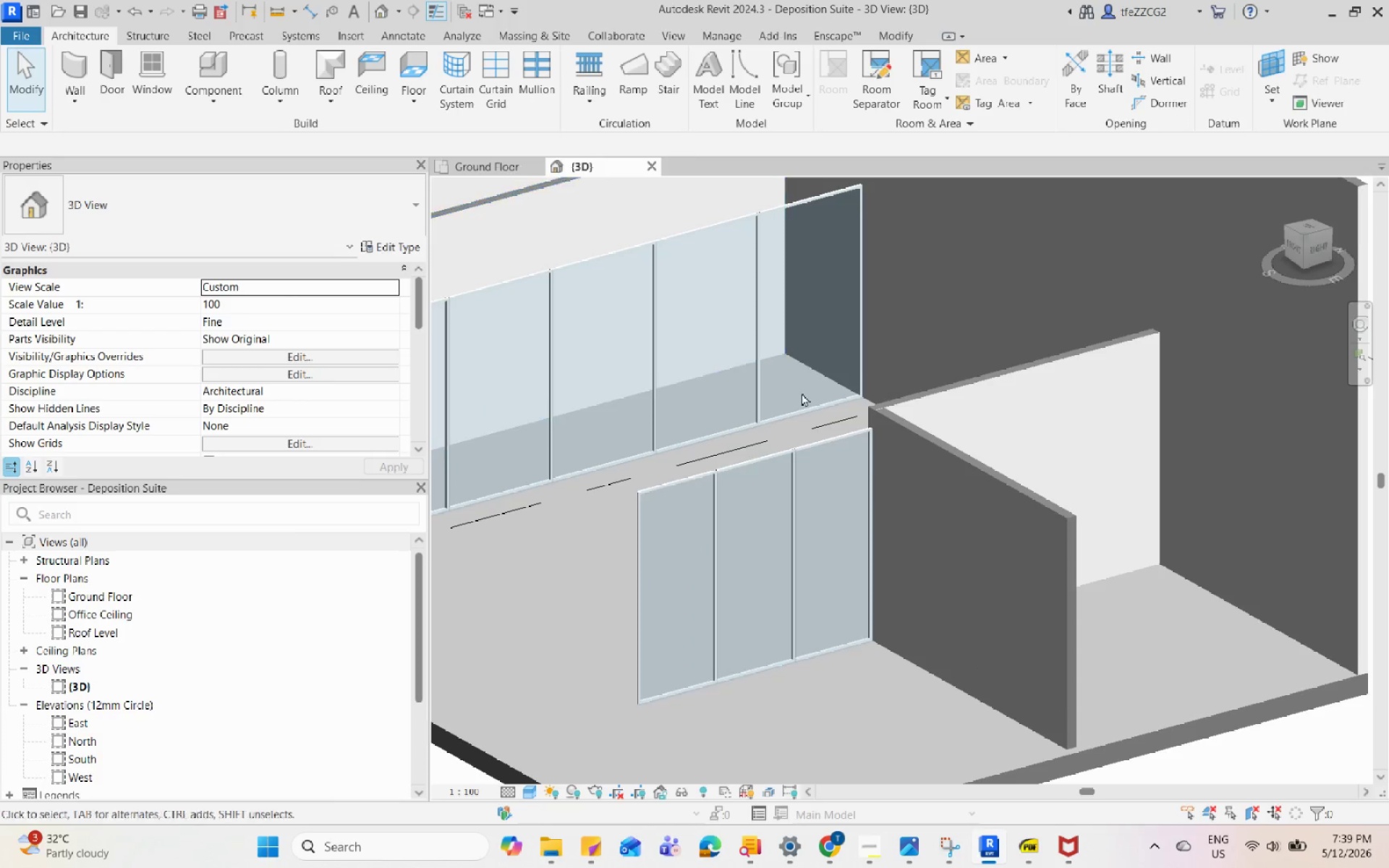 
hold_key(key=ShiftLeft, duration=0.95)
 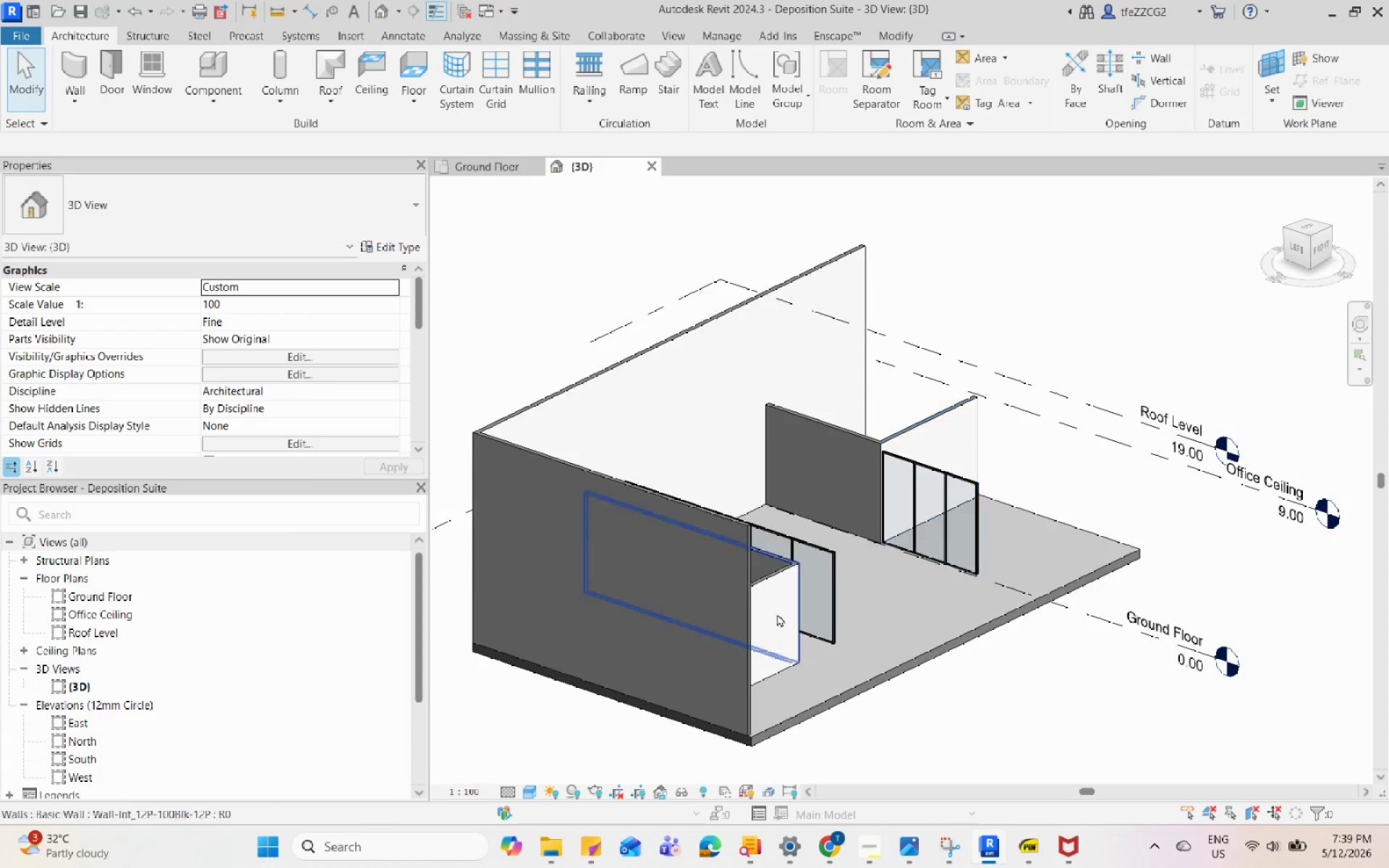 
scroll: coordinate [1060, 474], scroll_direction: down, amount: 6.0
 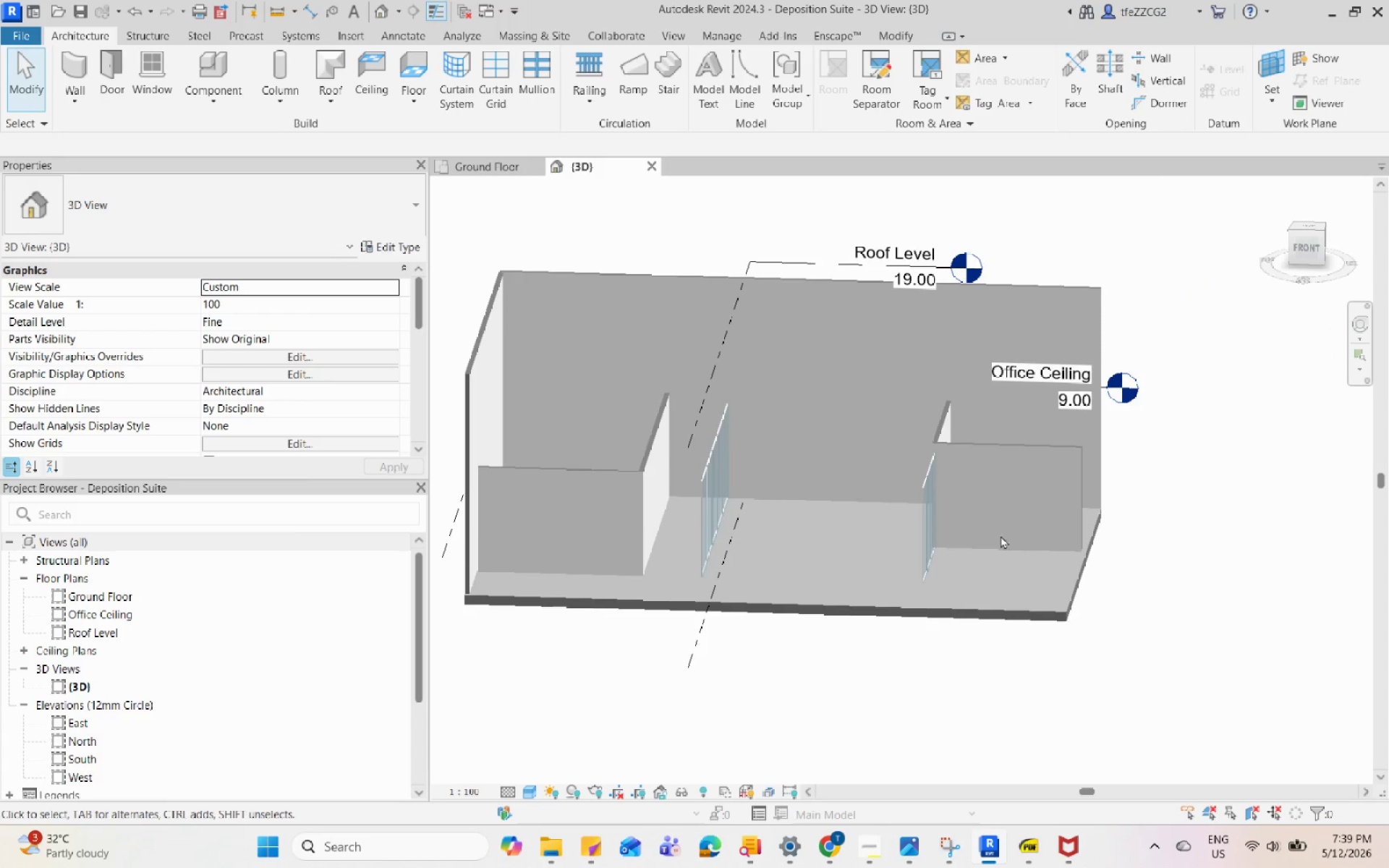 
hold_key(key=ShiftLeft, duration=0.77)
 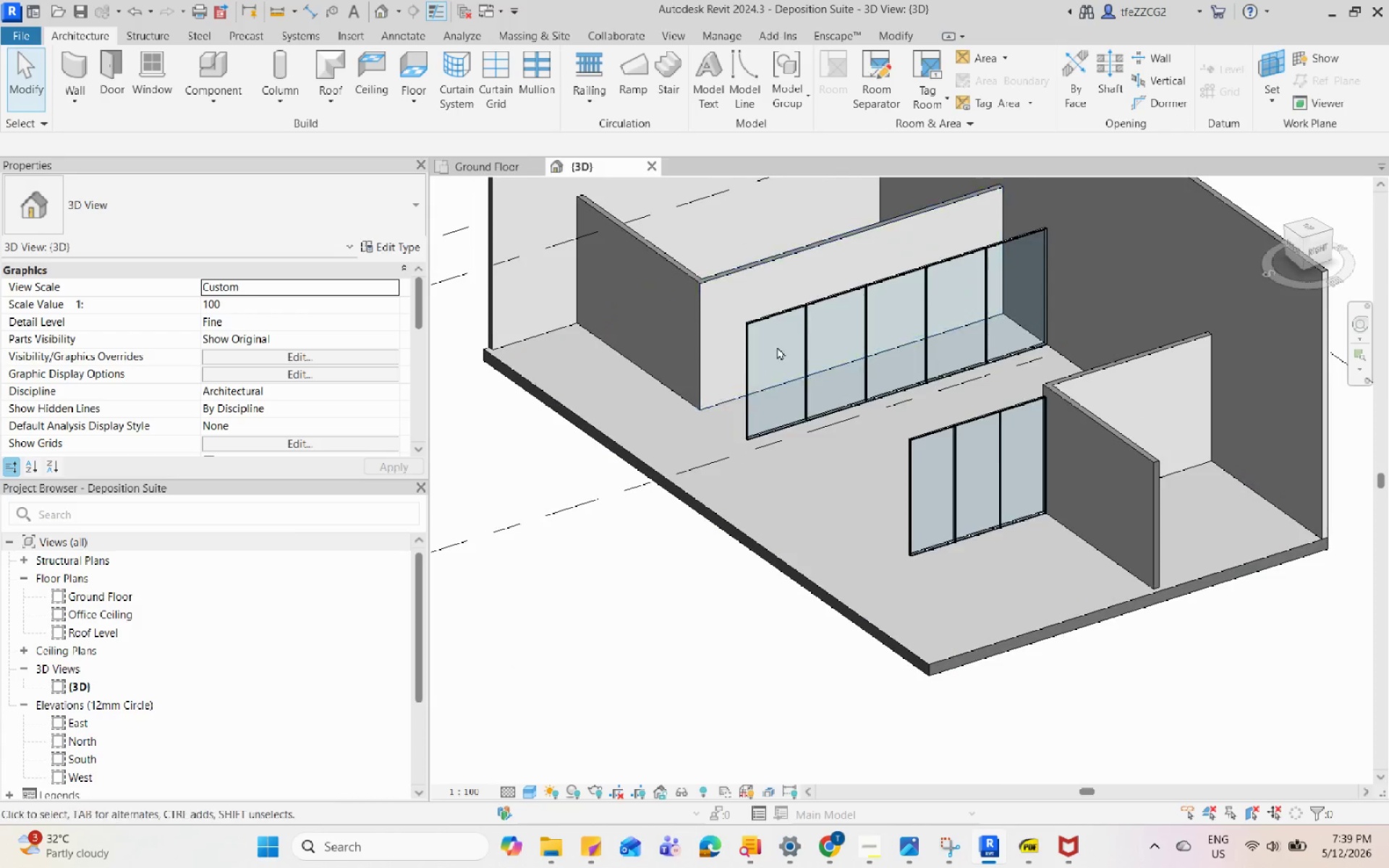 
scroll: coordinate [784, 338], scroll_direction: up, amount: 7.0
 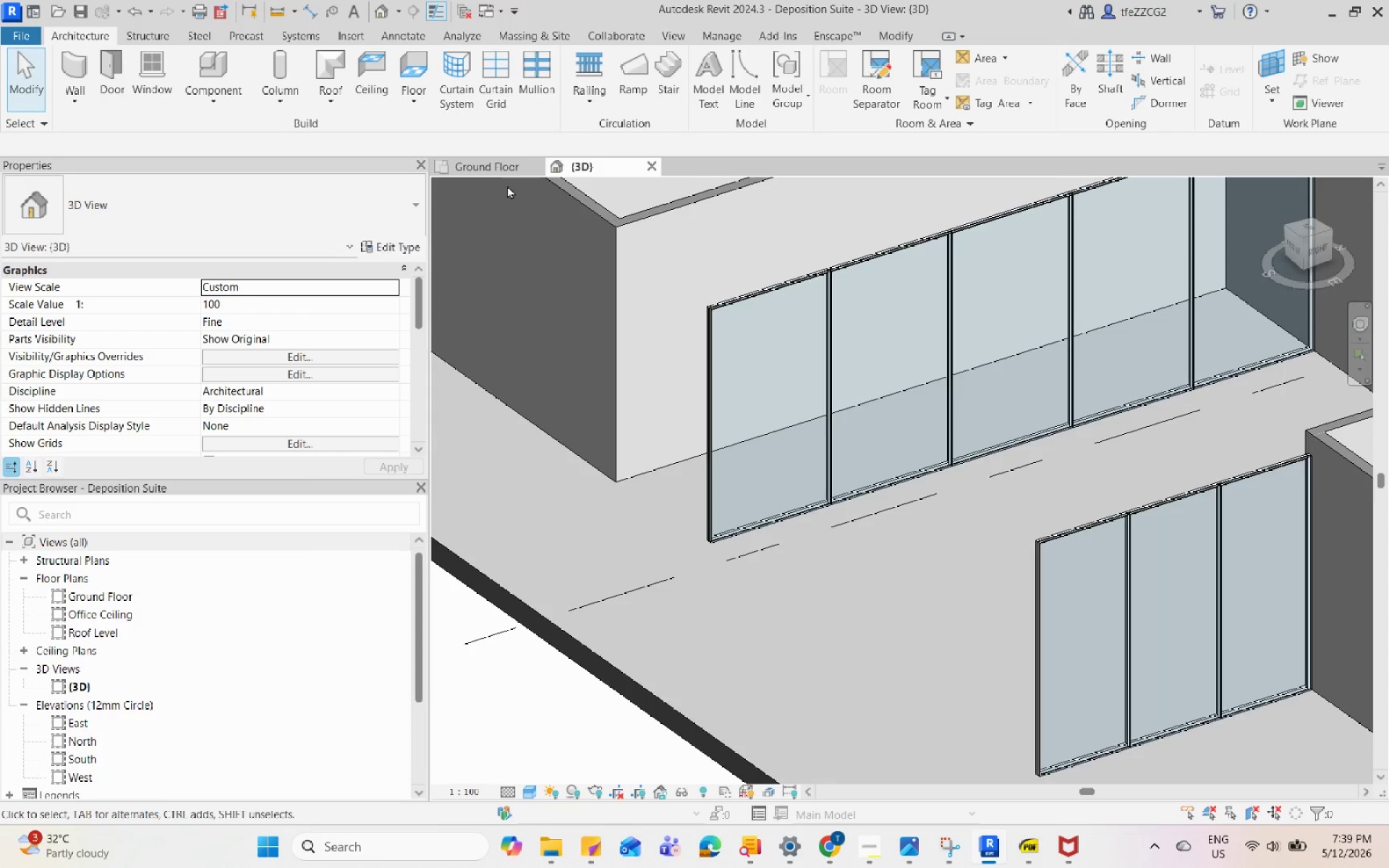 
left_click([500, 174])
 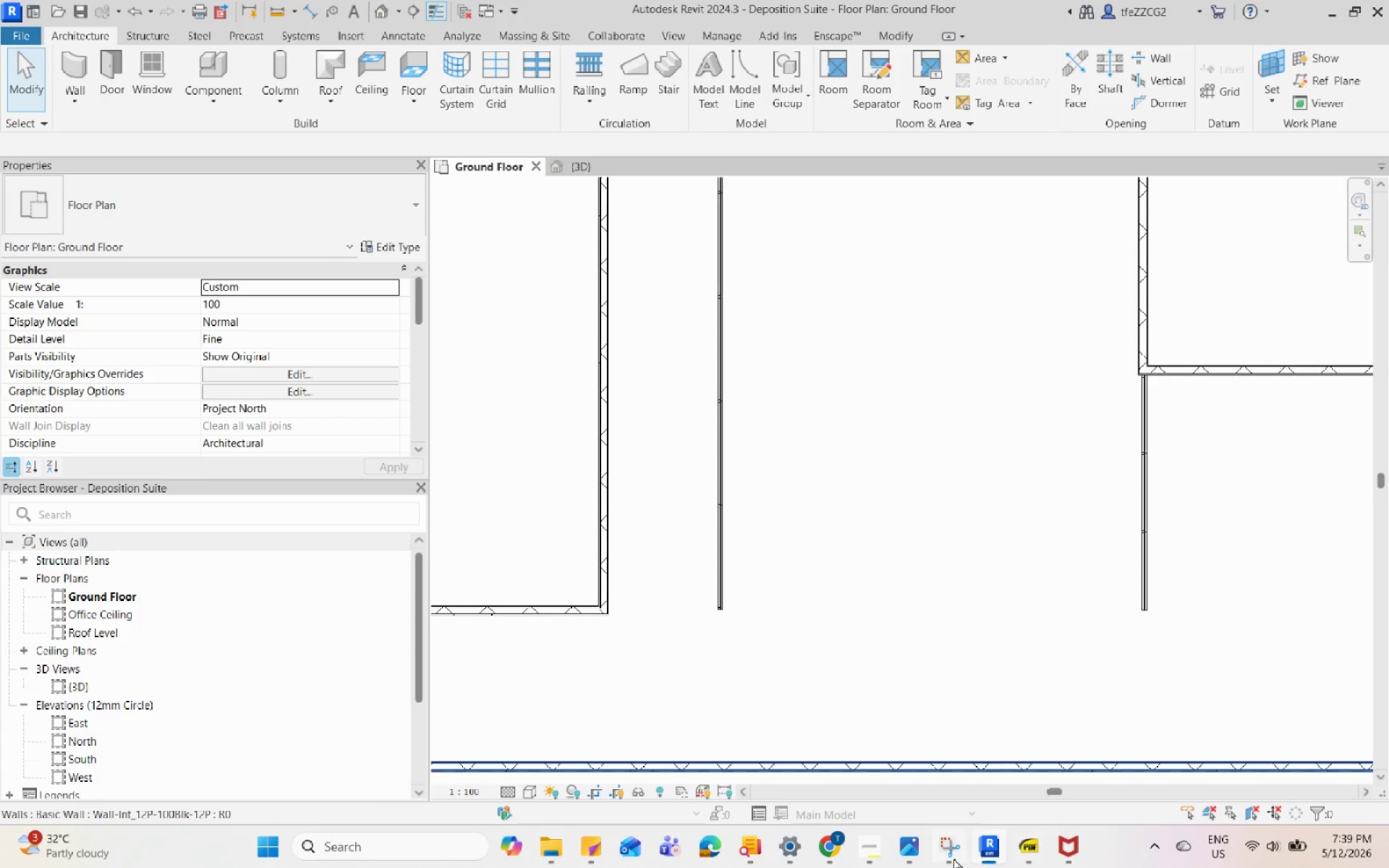 
left_click([881, 846])